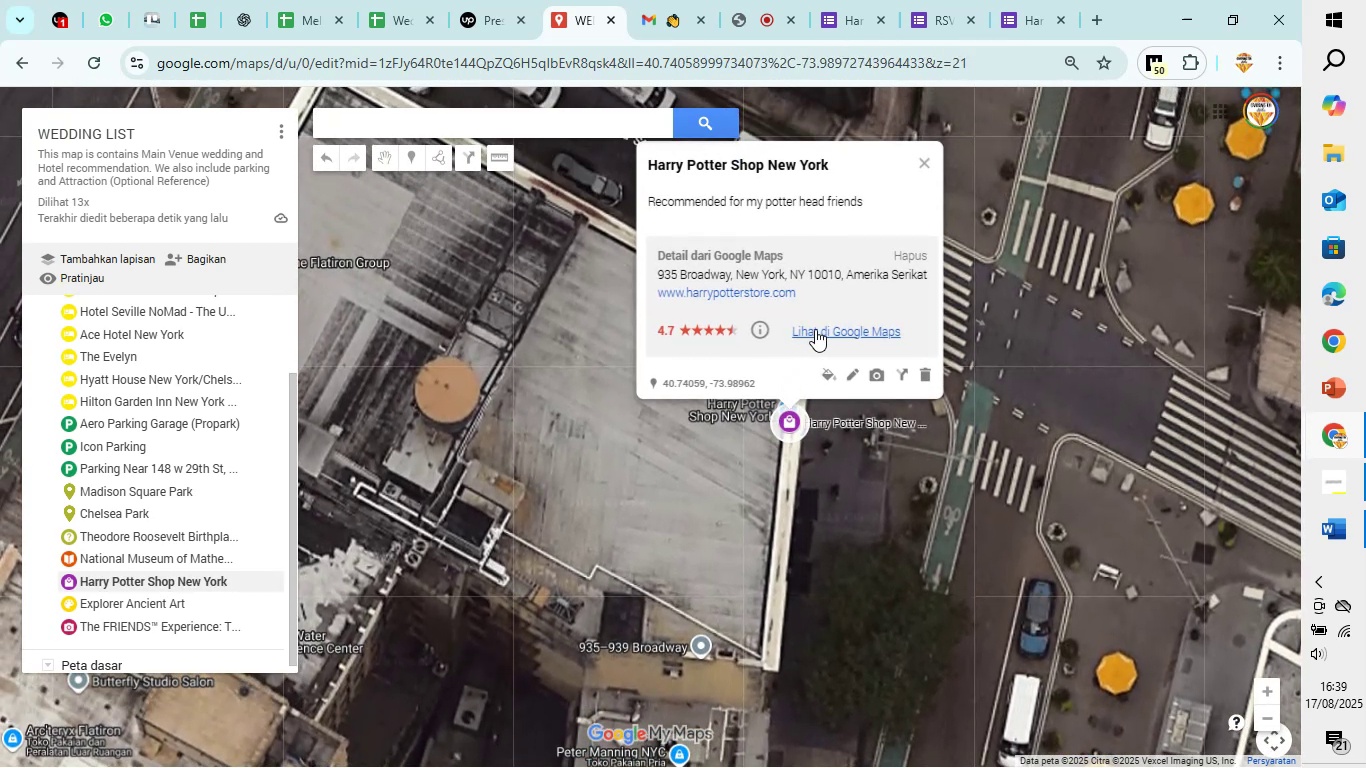 
left_click([815, 329])
 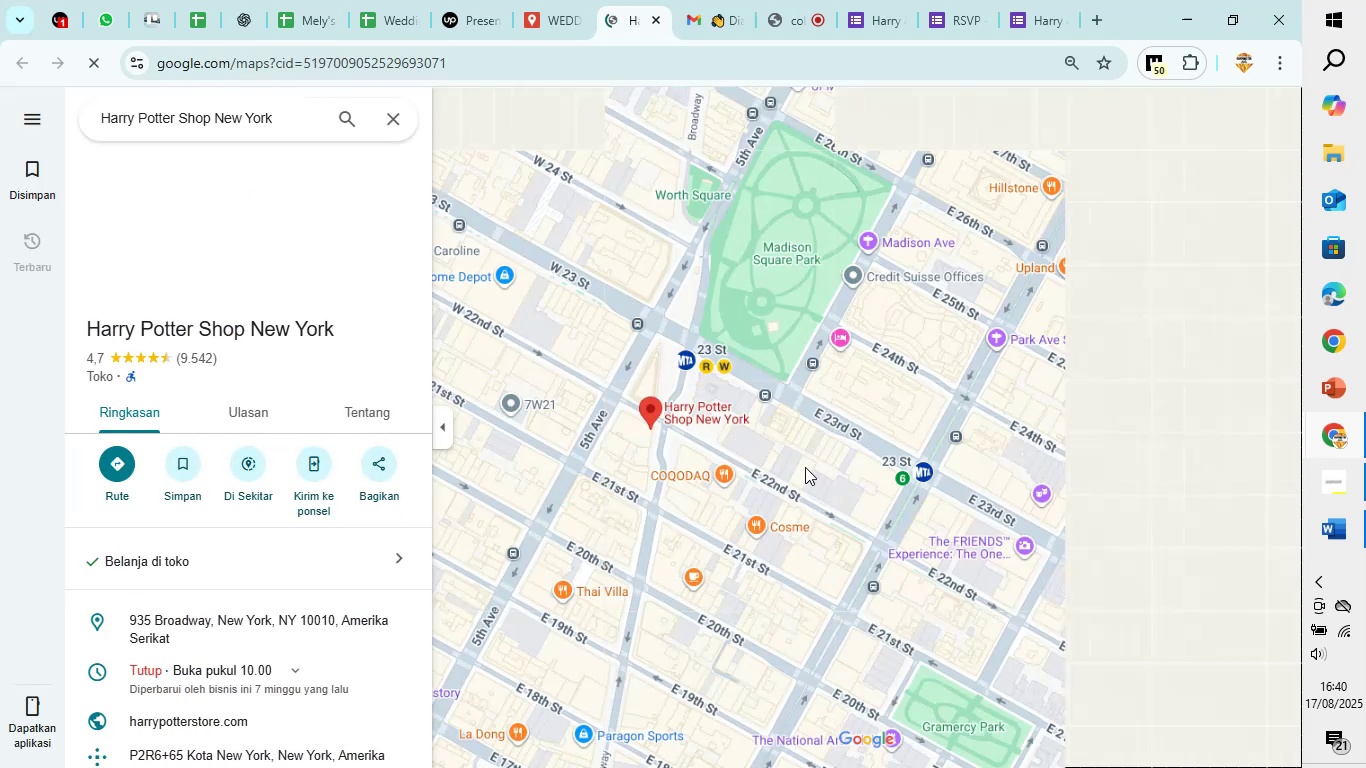 
wait(10.66)
 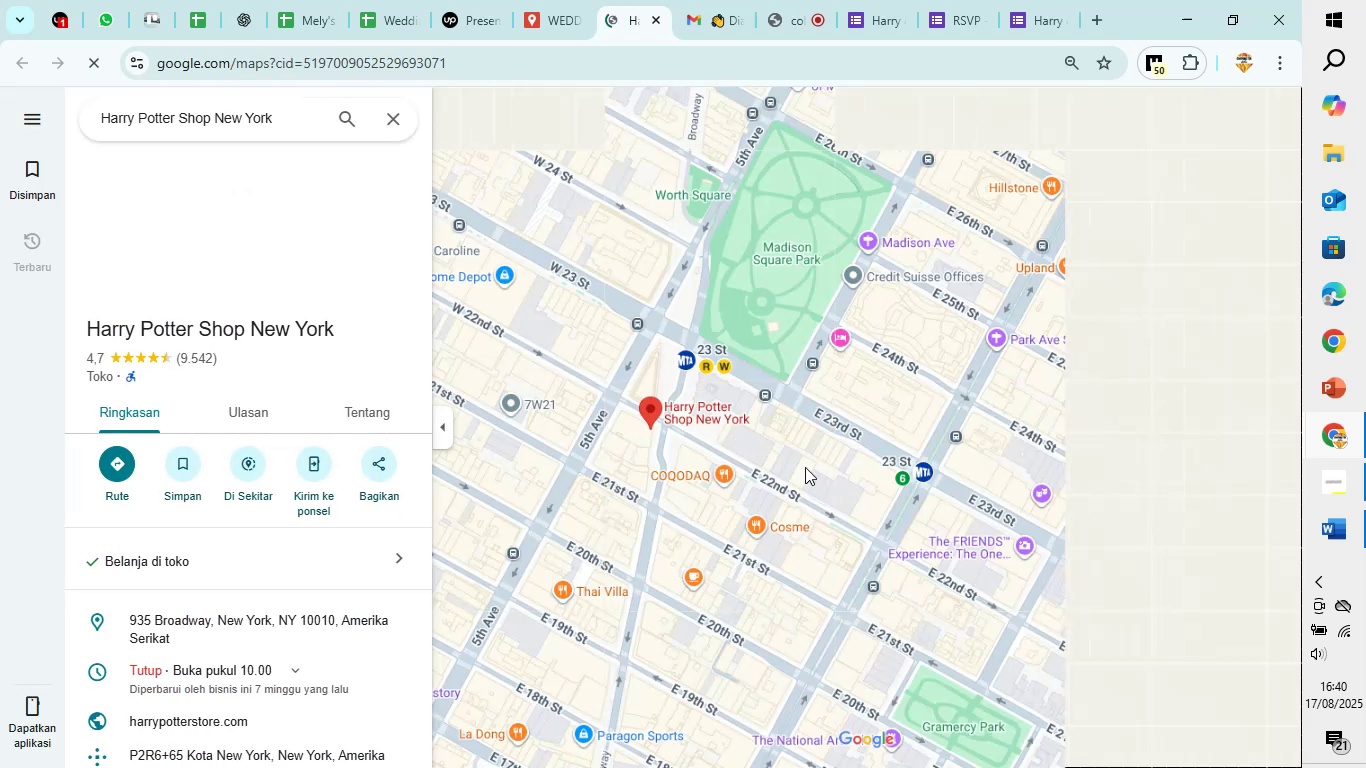 
scroll: coordinate [613, 438], scroll_direction: up, amount: 2.0
 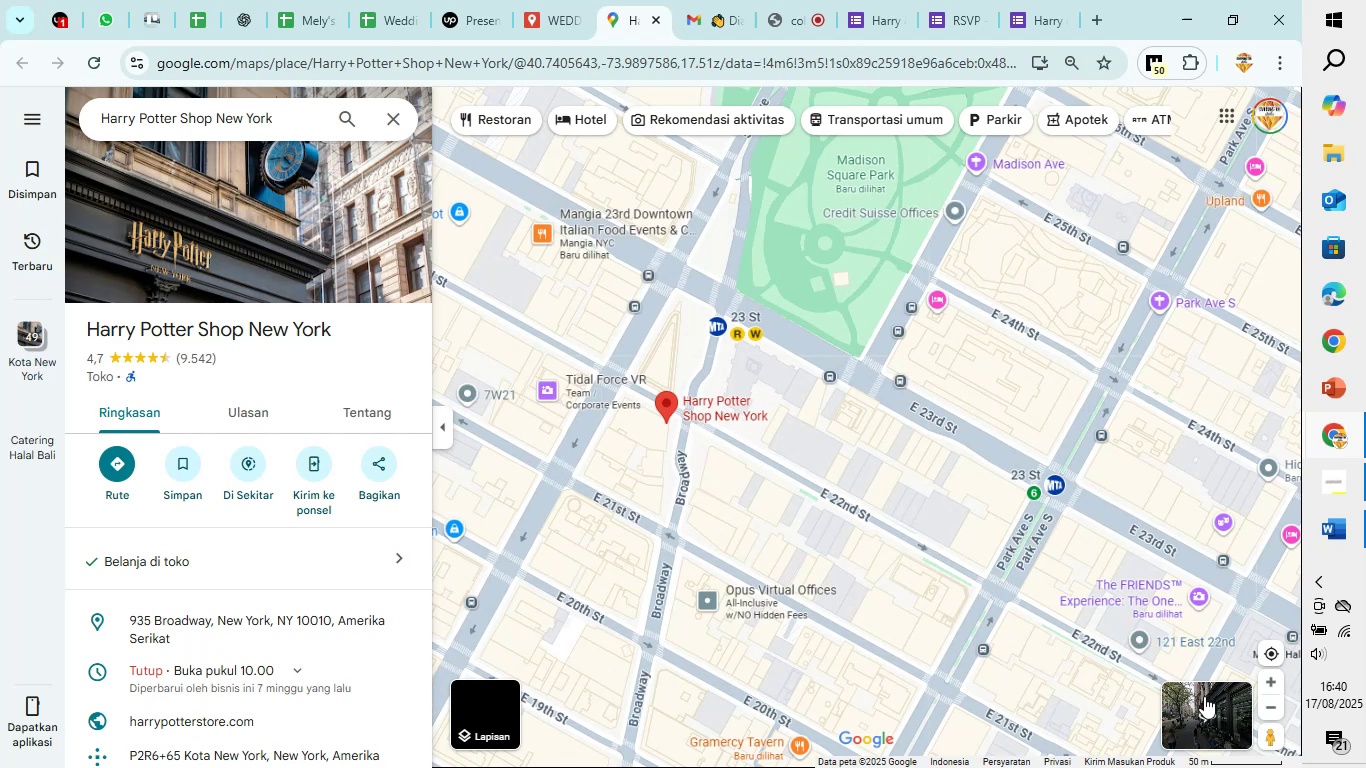 
left_click([1204, 697])
 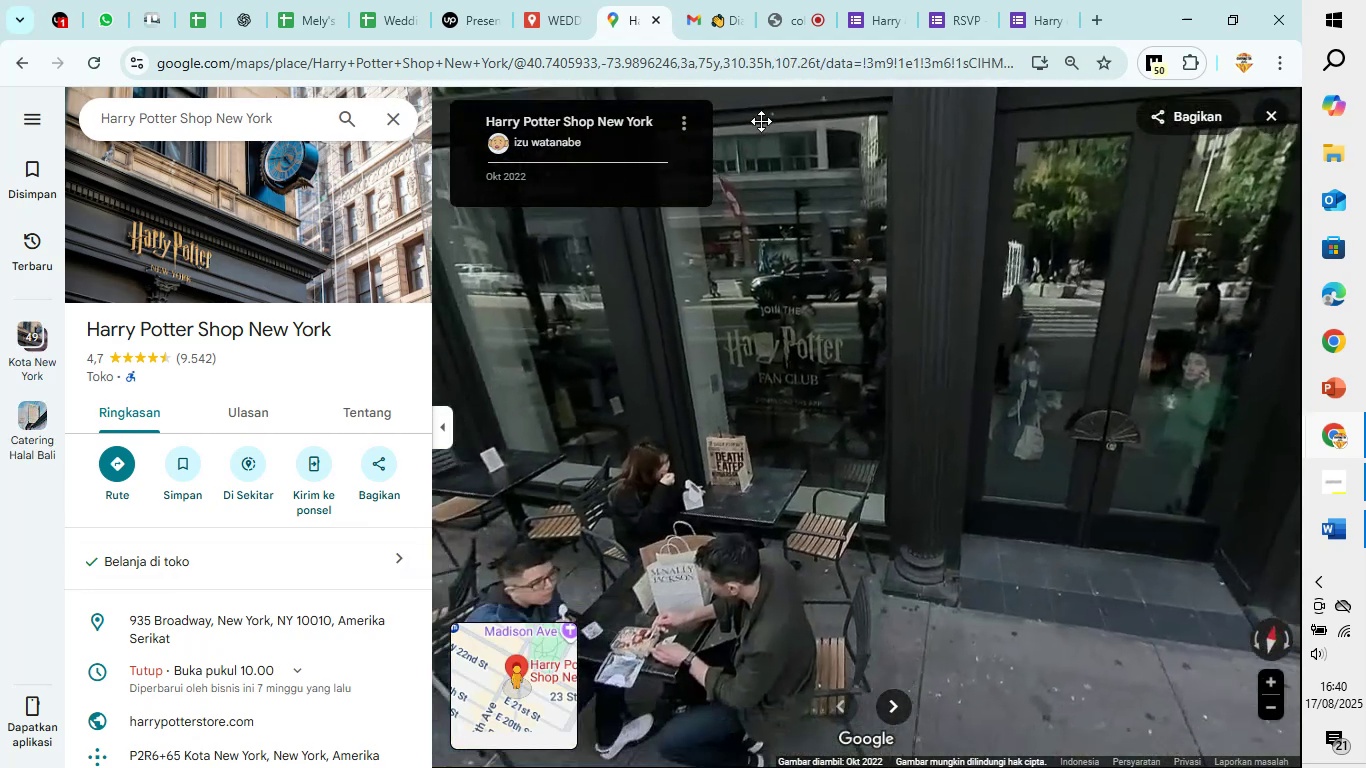 
wait(12.66)
 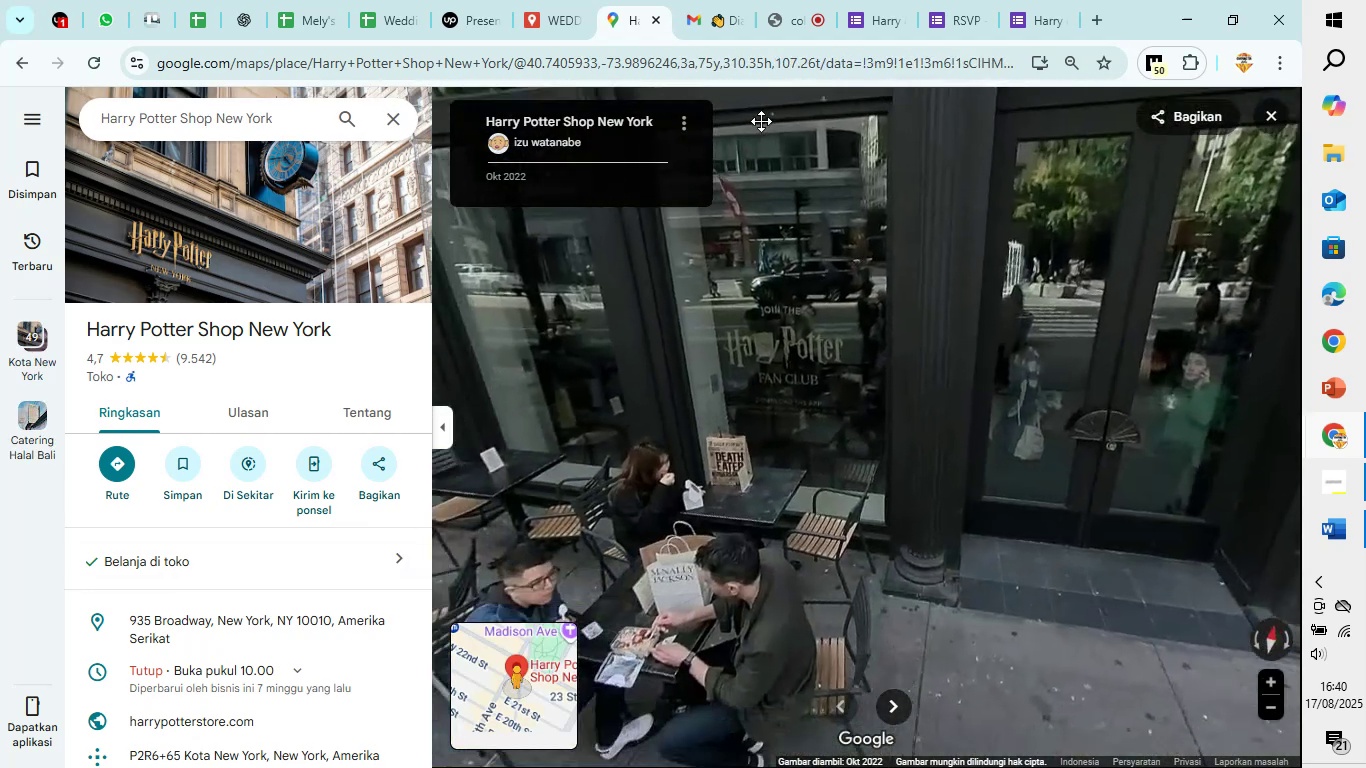 
scroll: coordinate [967, 412], scroll_direction: down, amount: 2.0
 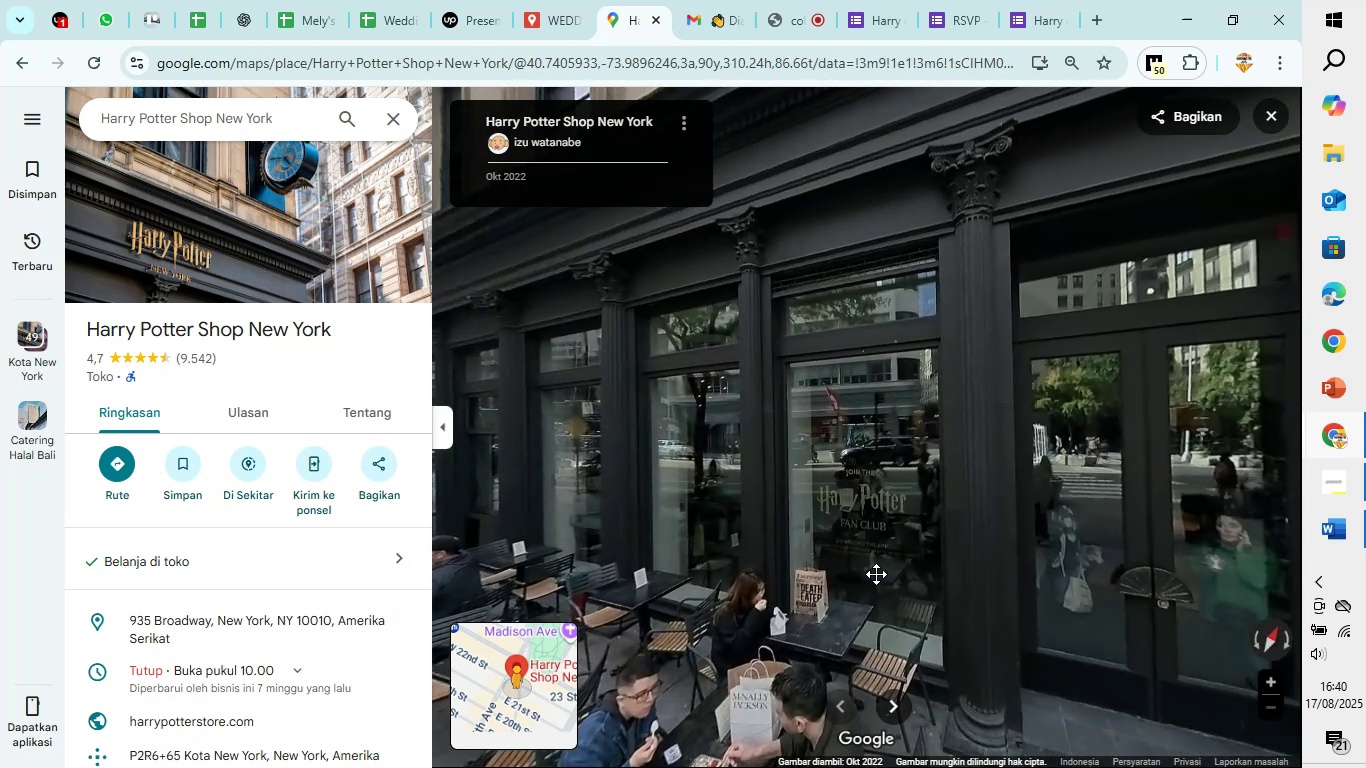 
wait(10.27)
 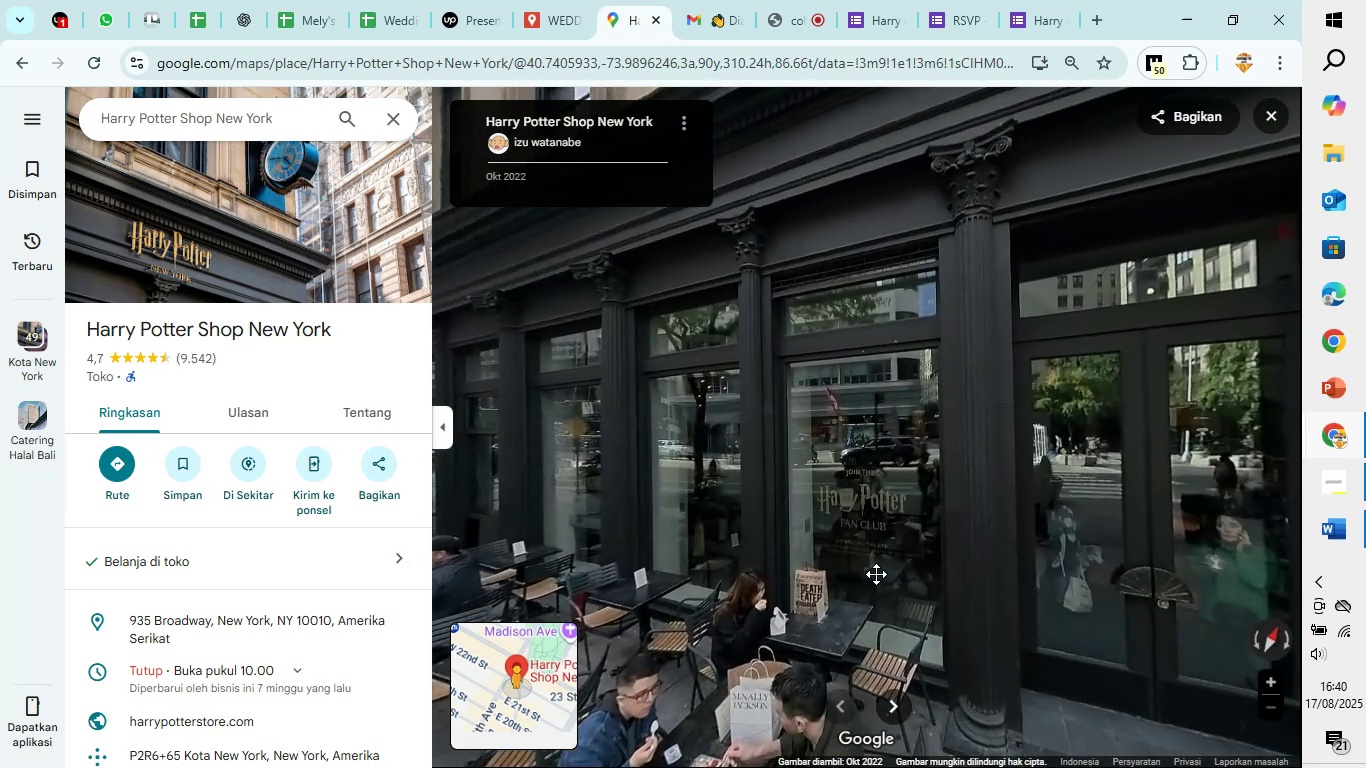 
scroll: coordinate [852, 434], scroll_direction: up, amount: 7.0
 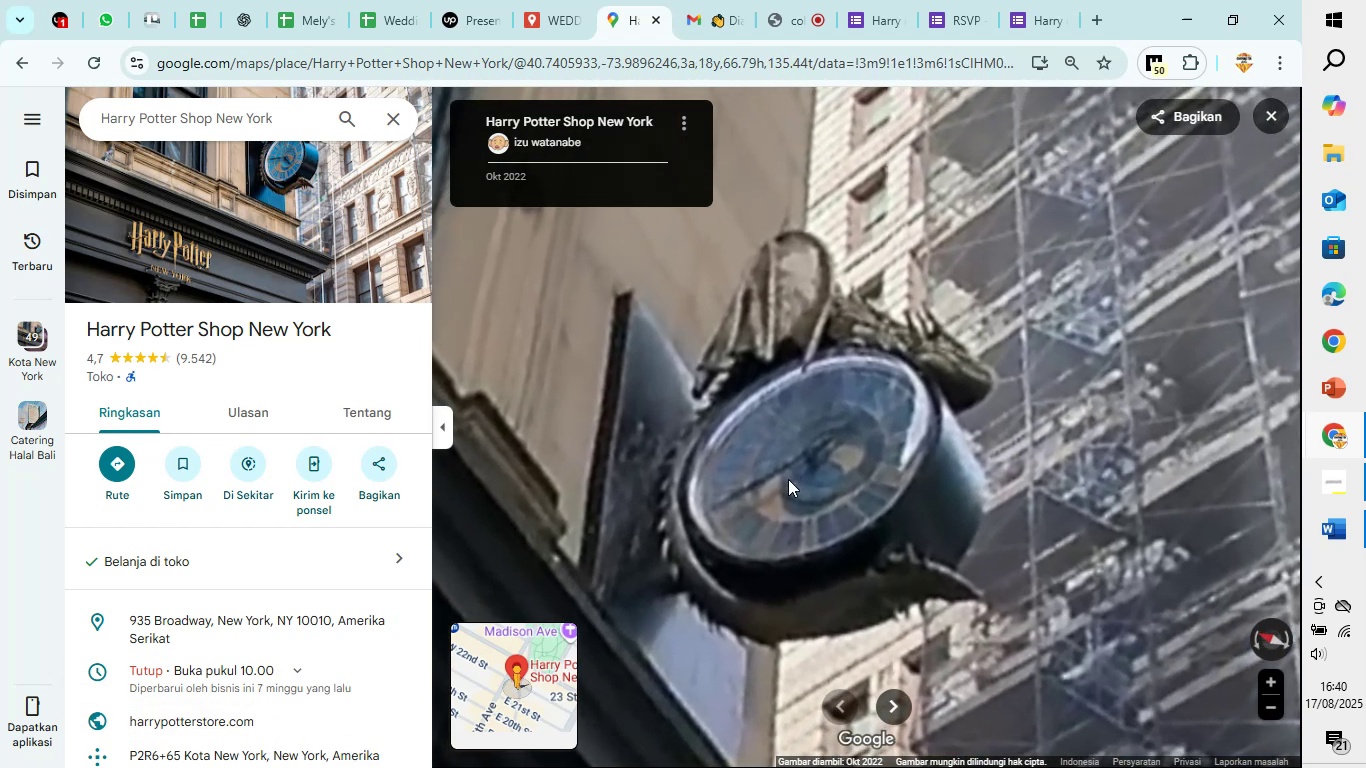 
wait(6.24)
 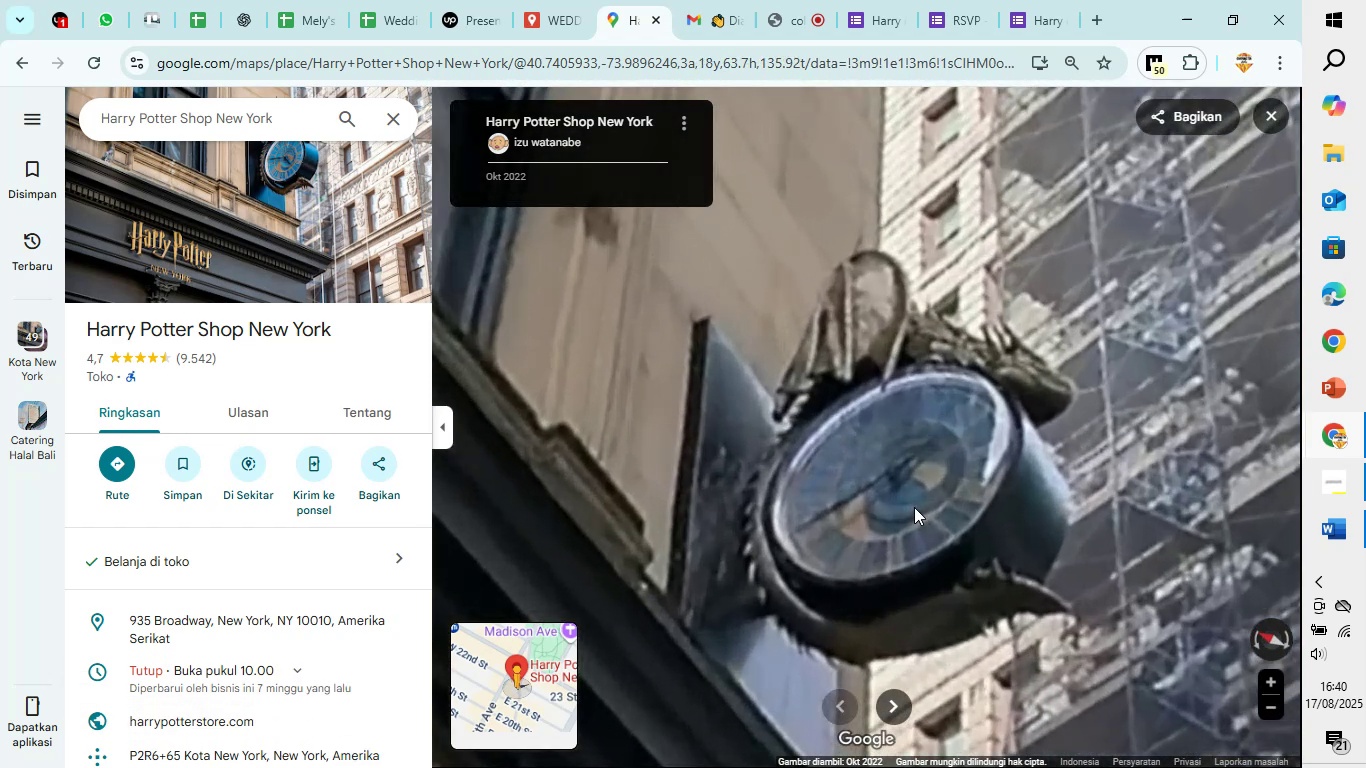 
scroll: coordinate [788, 479], scroll_direction: down, amount: 2.0
 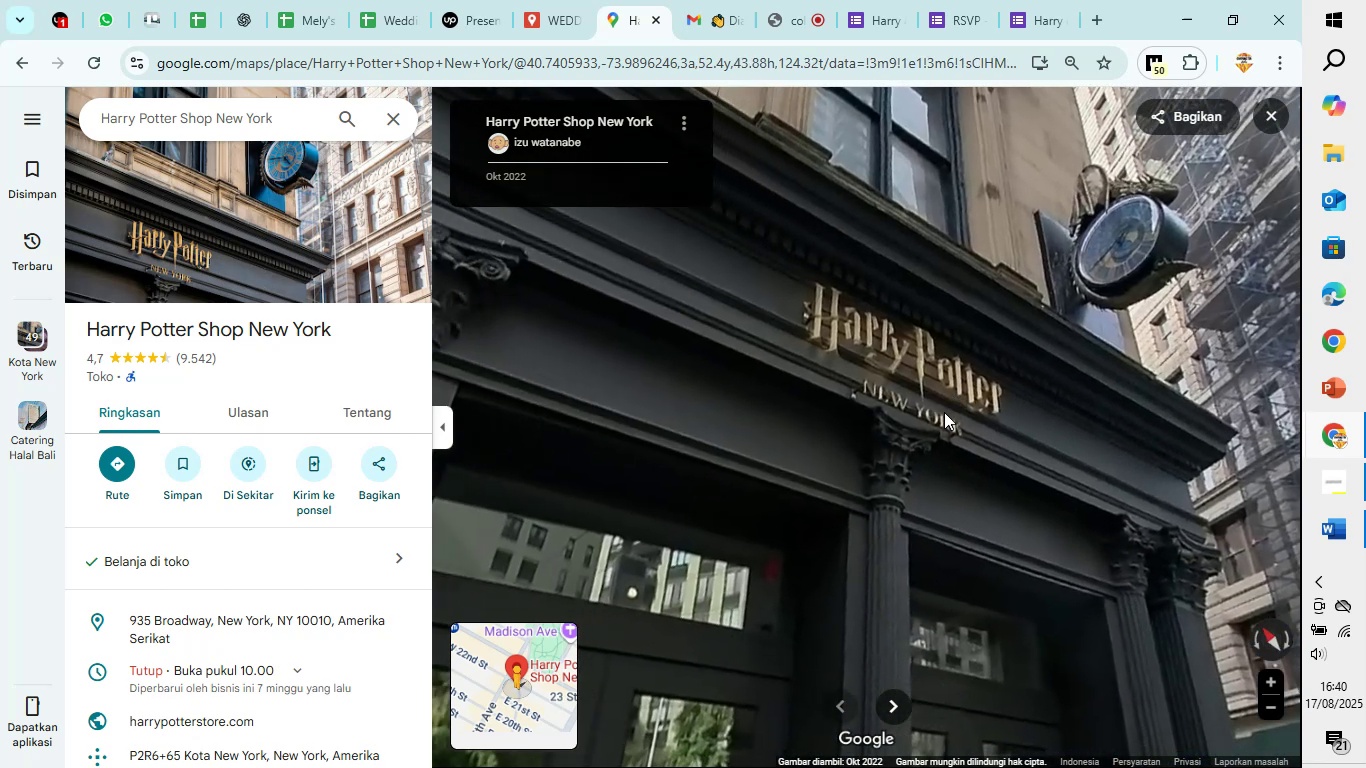 
wait(5.36)
 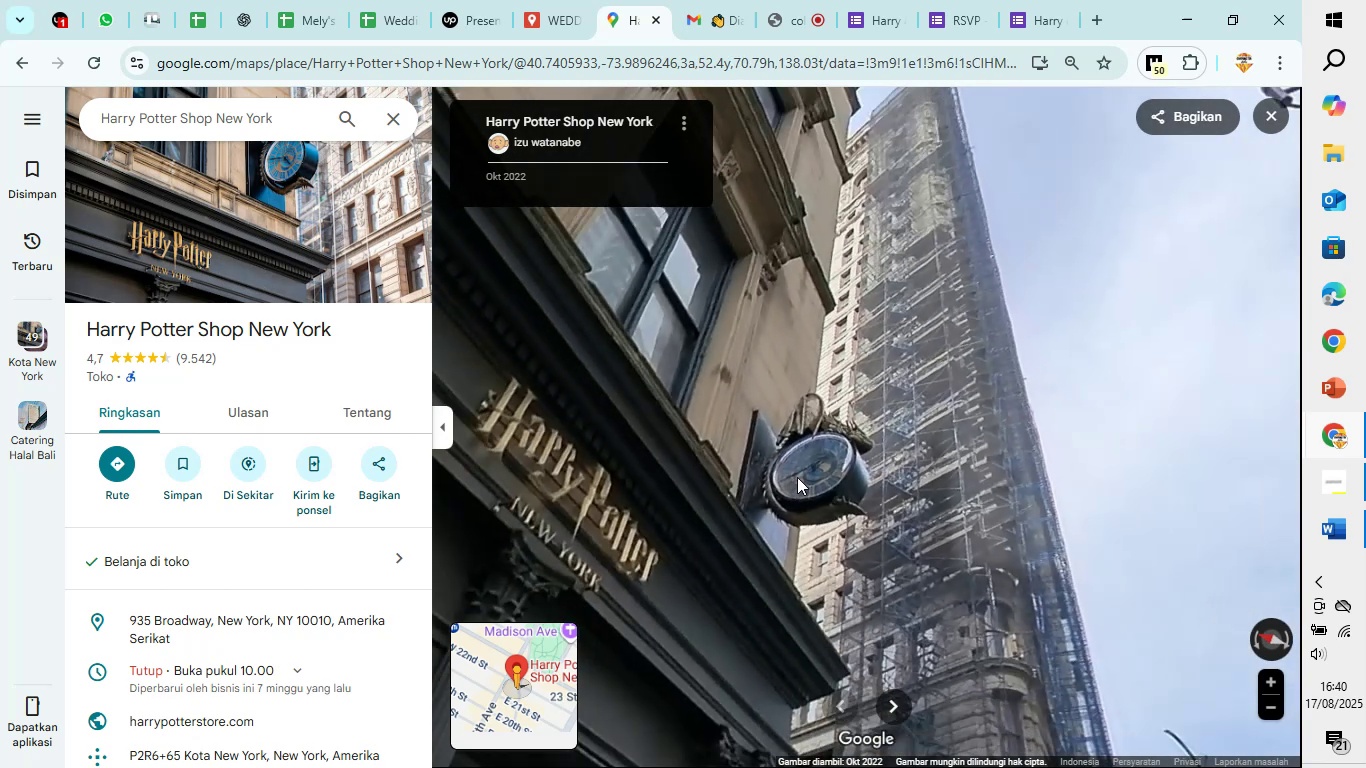 
scroll: coordinate [944, 412], scroll_direction: down, amount: 3.0
 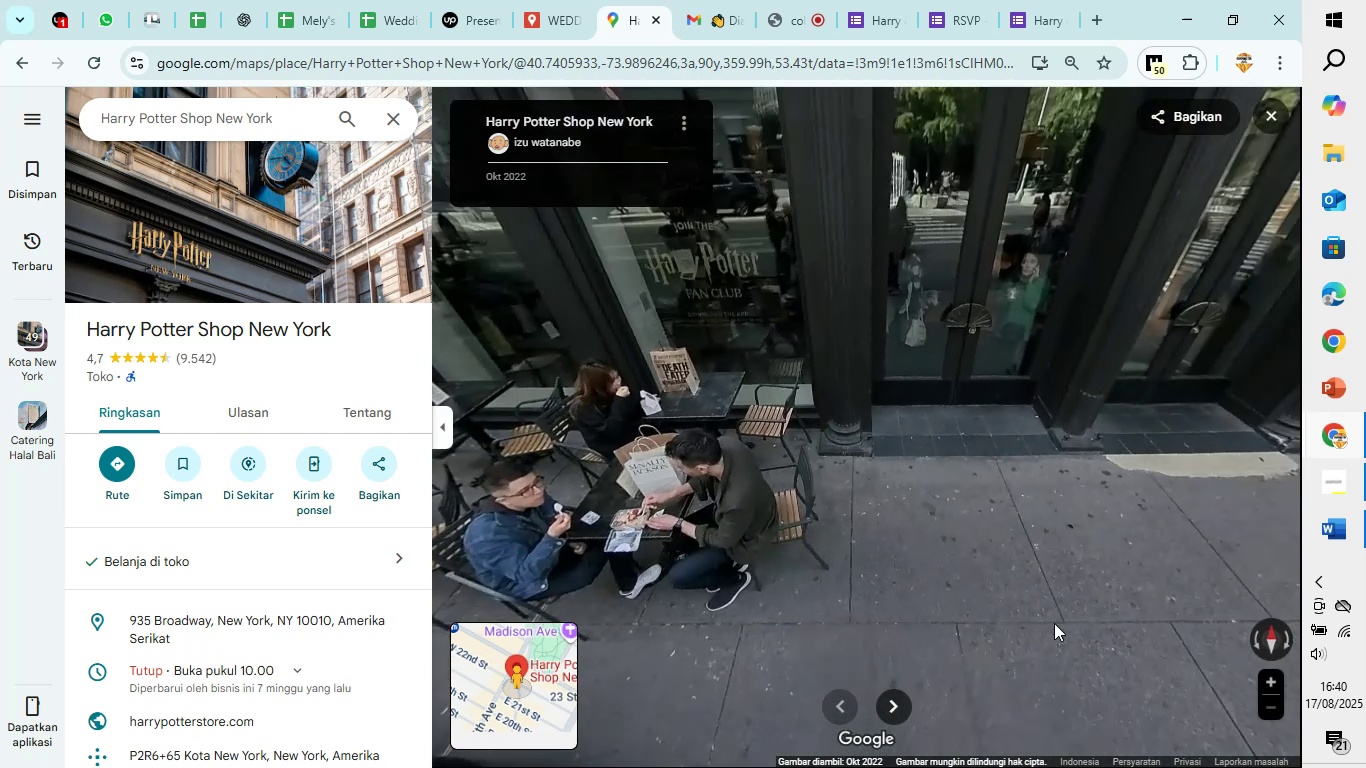 
wait(12.52)
 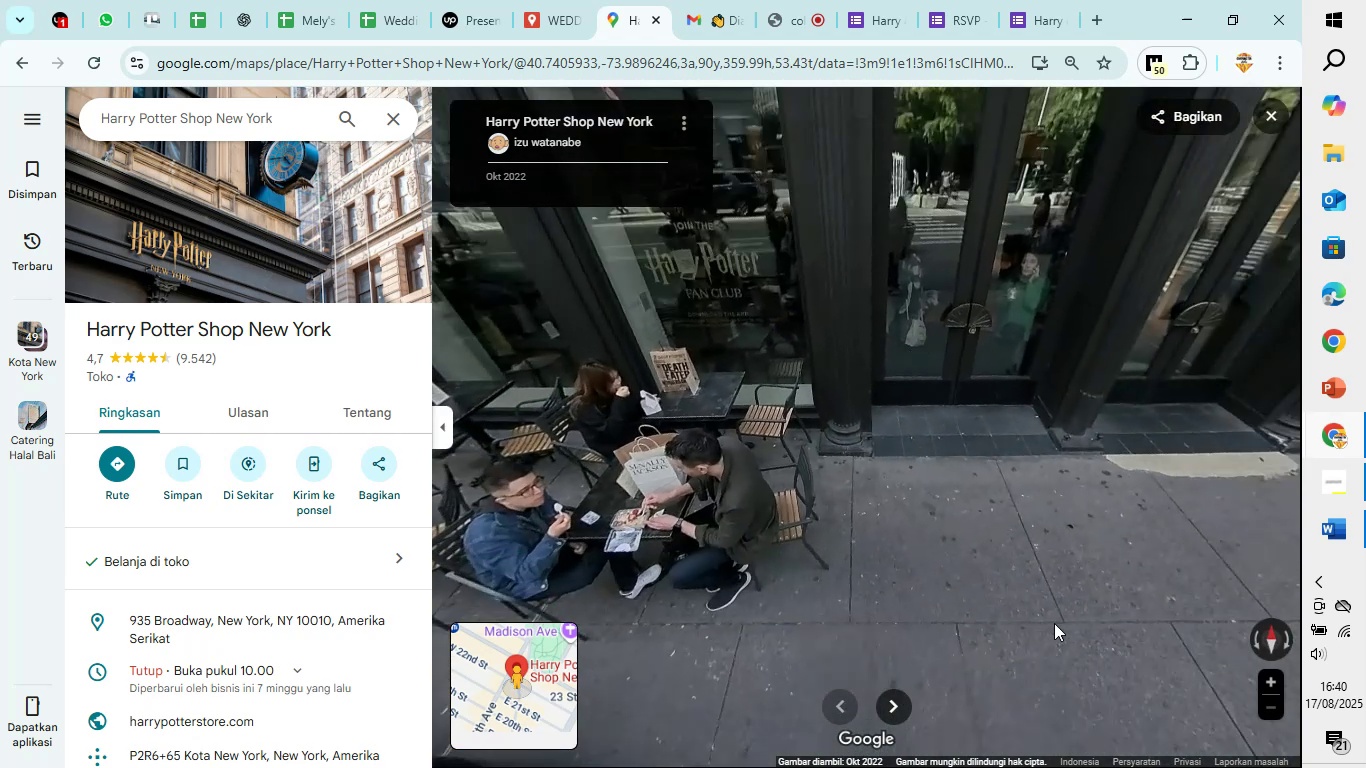 
left_click([823, 556])
 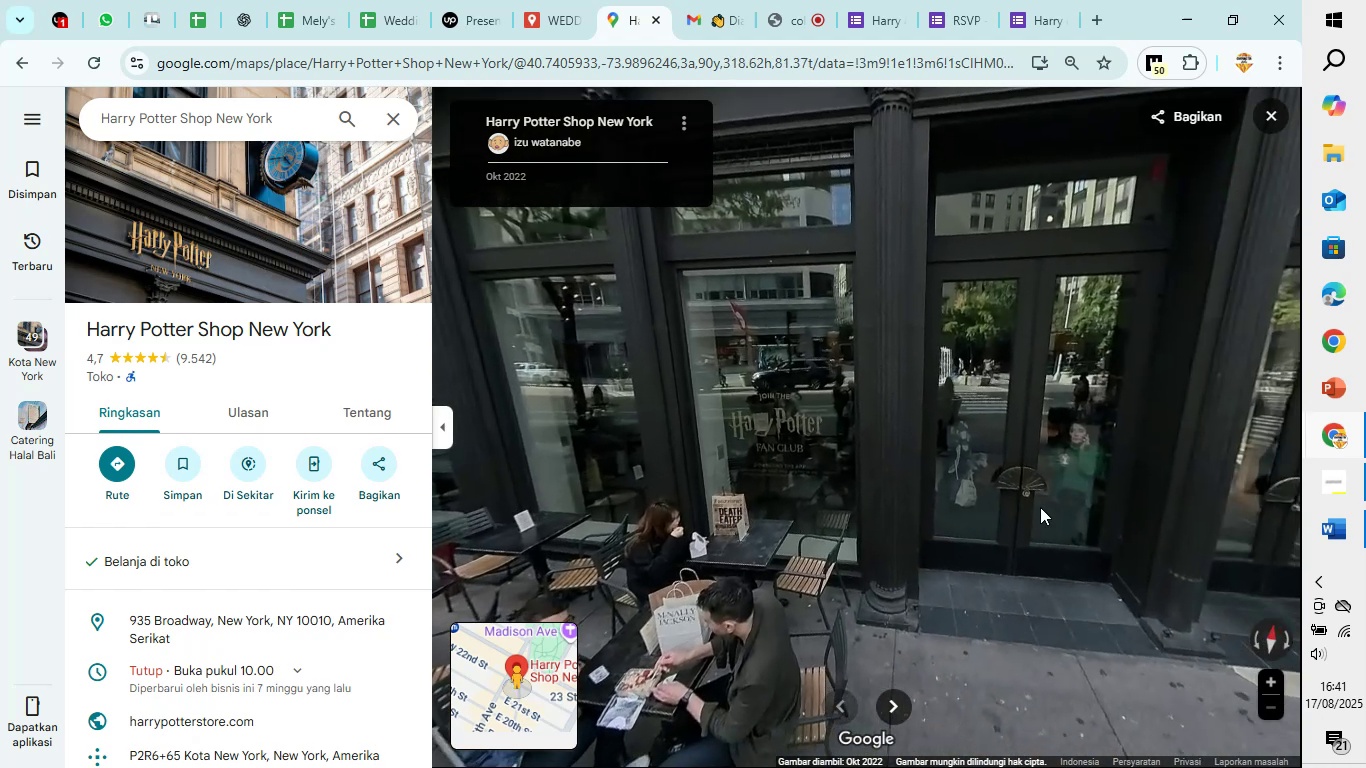 
wait(8.06)
 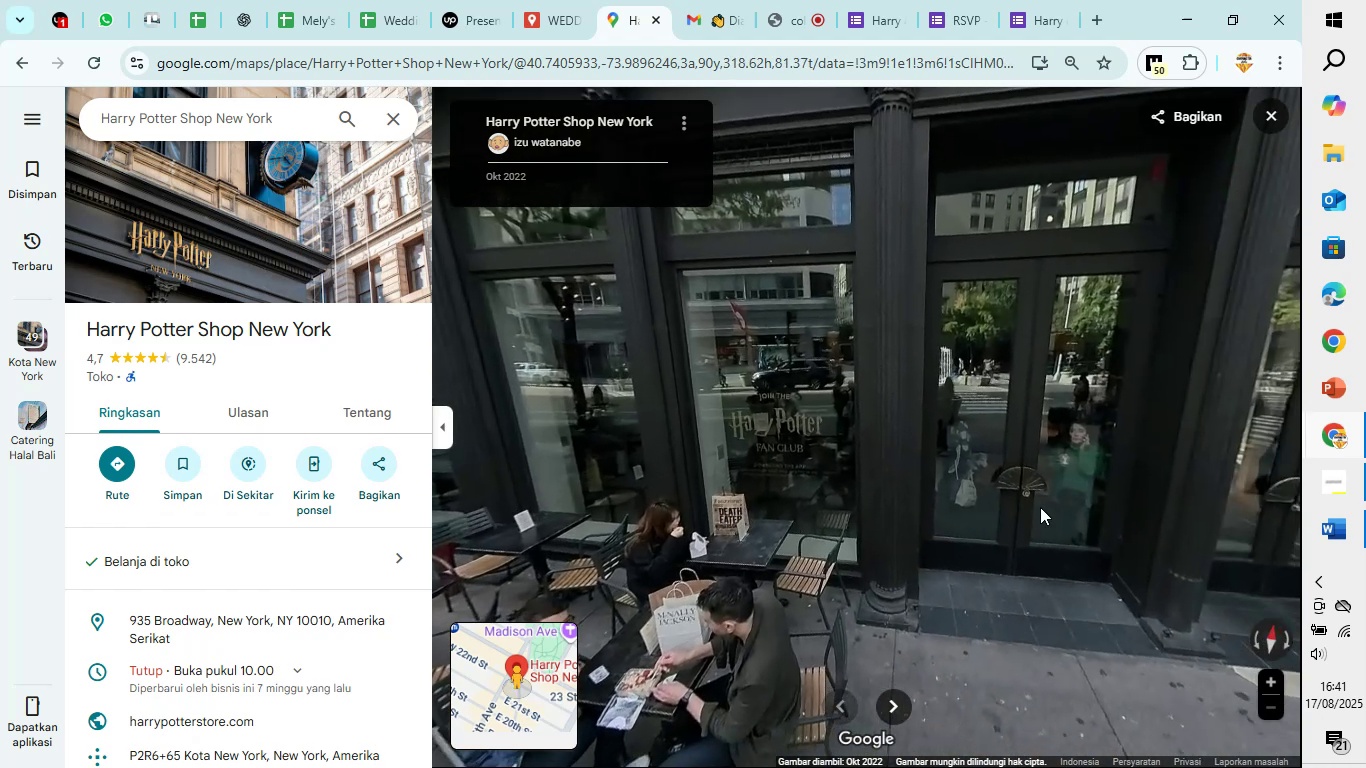 
scroll: coordinate [597, 654], scroll_direction: up, amount: 13.0
 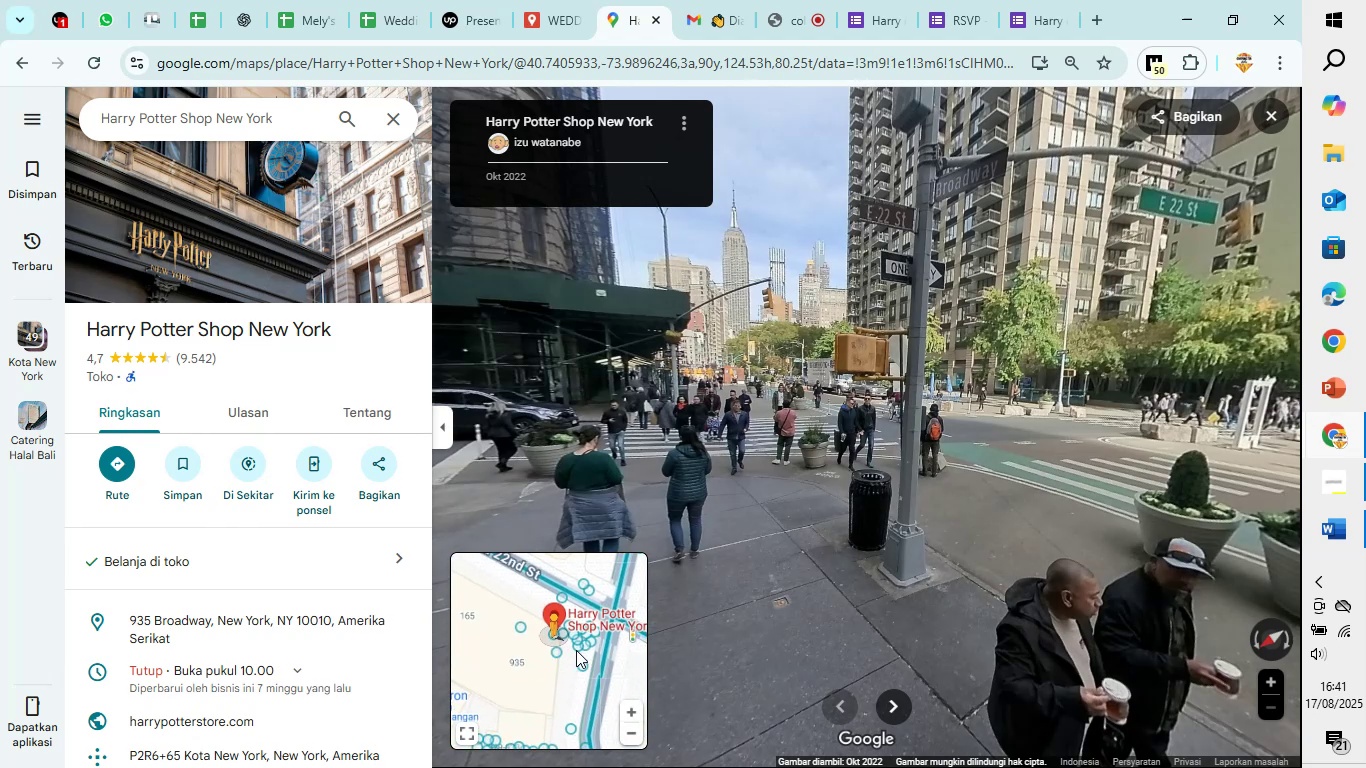 
left_click([576, 642])
 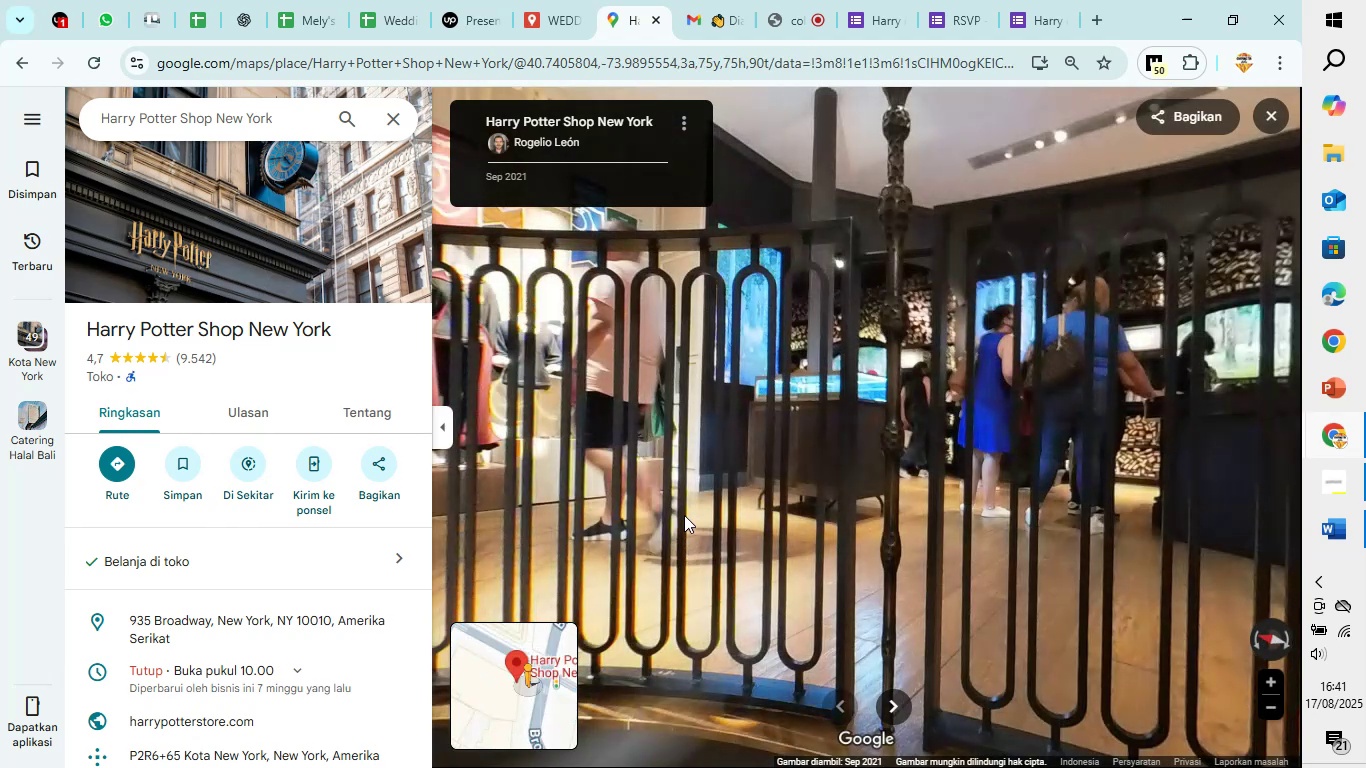 
scroll: coordinate [945, 397], scroll_direction: down, amount: 8.0
 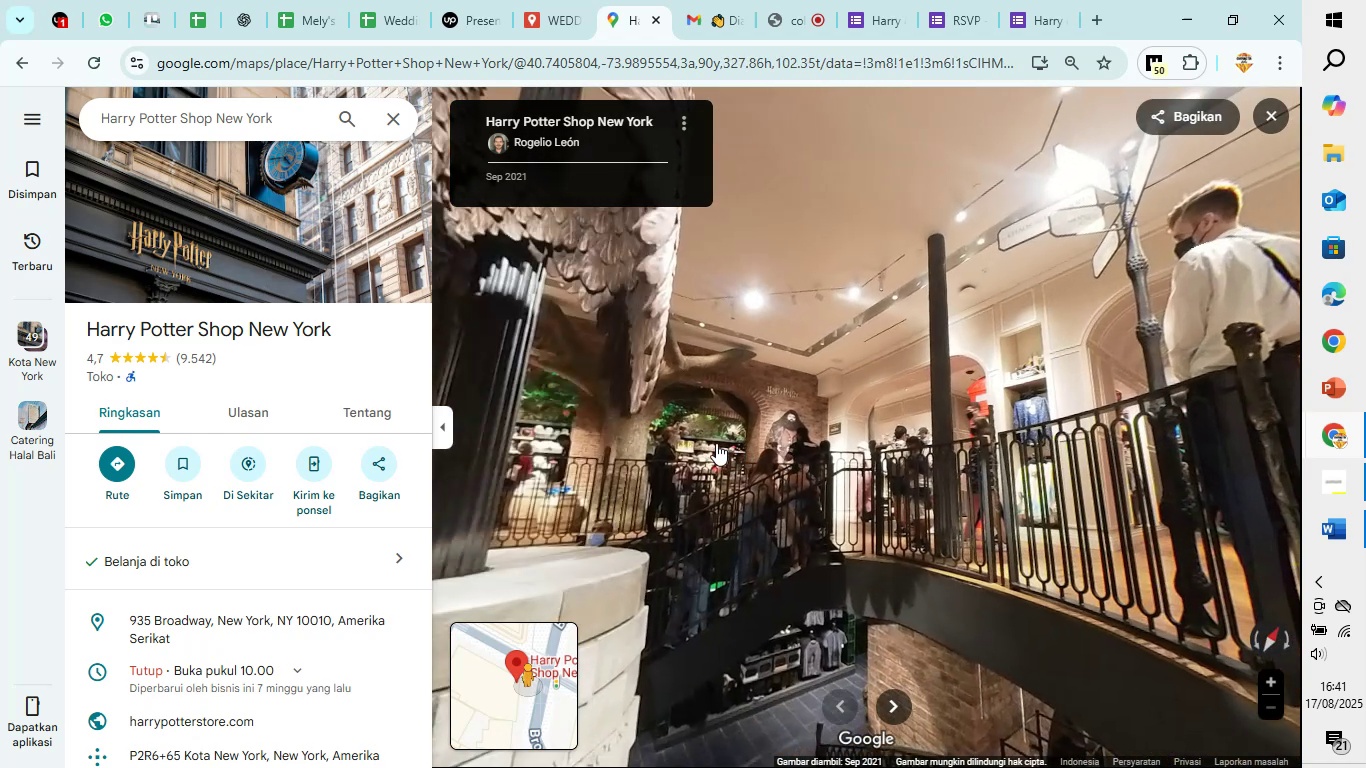 
wait(9.73)
 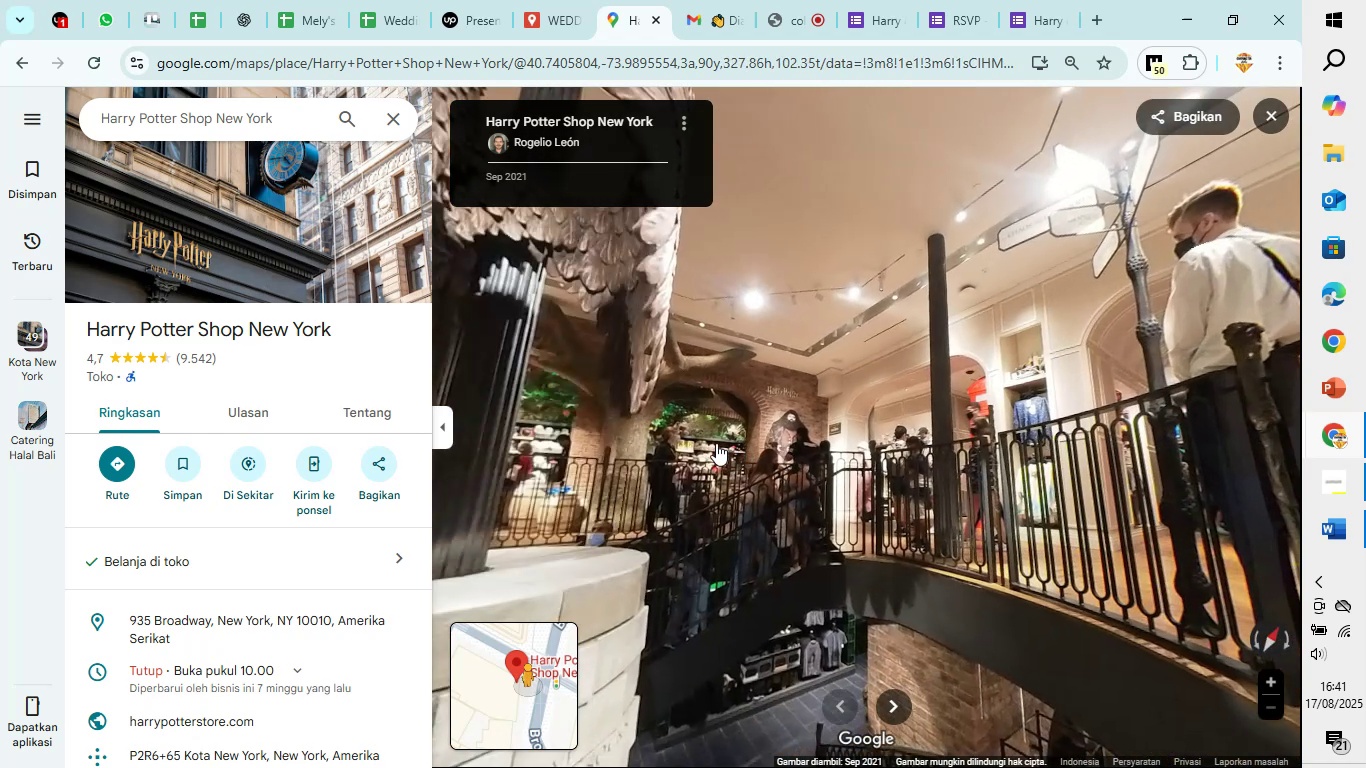 
scroll: coordinate [595, 650], scroll_direction: up, amount: 17.0
 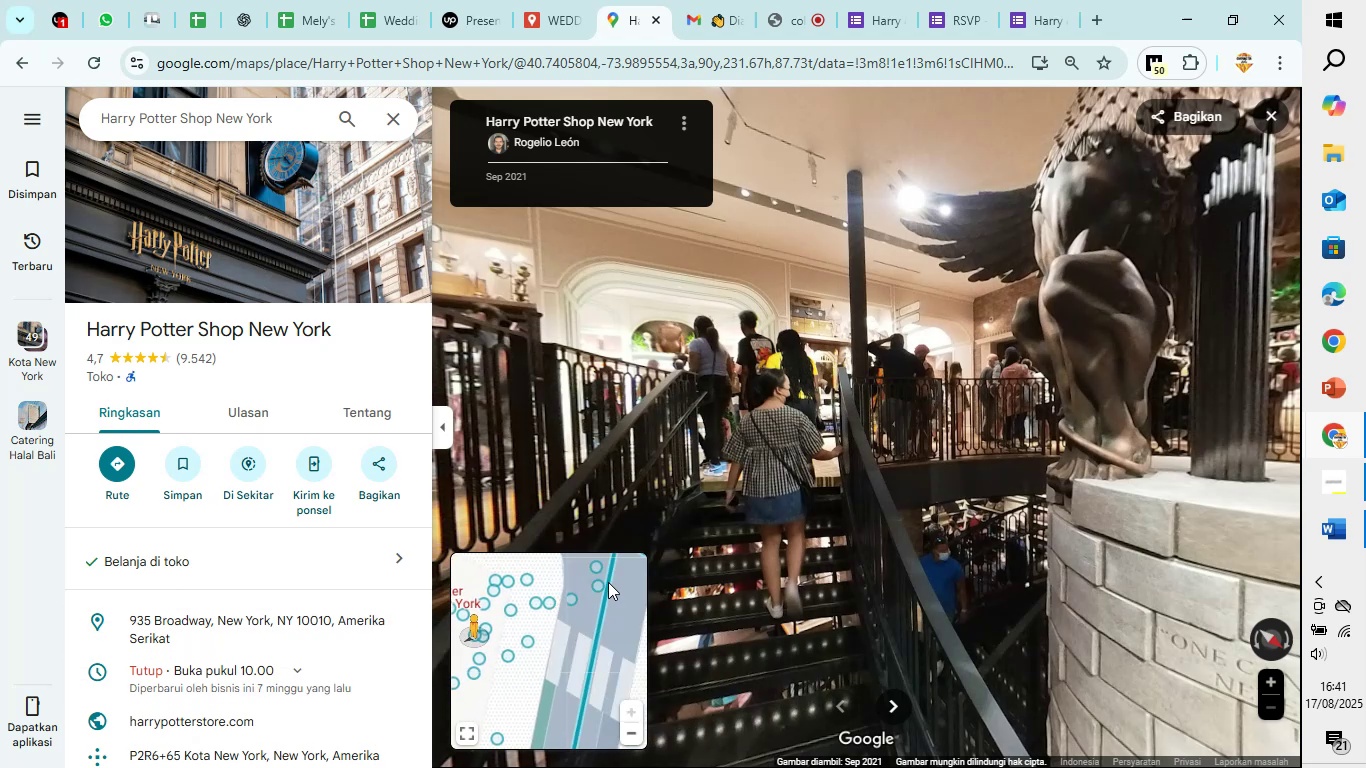 
left_click([600, 584])
 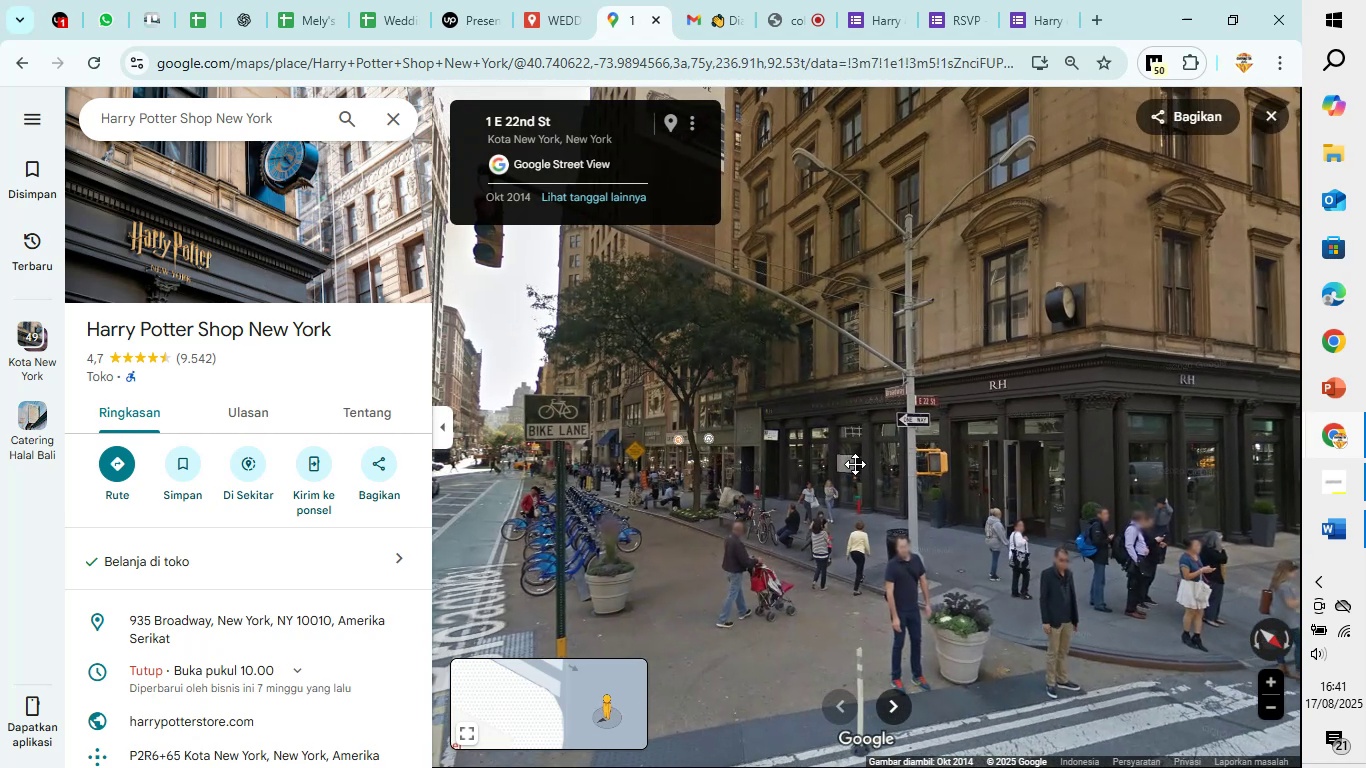 
wait(16.88)
 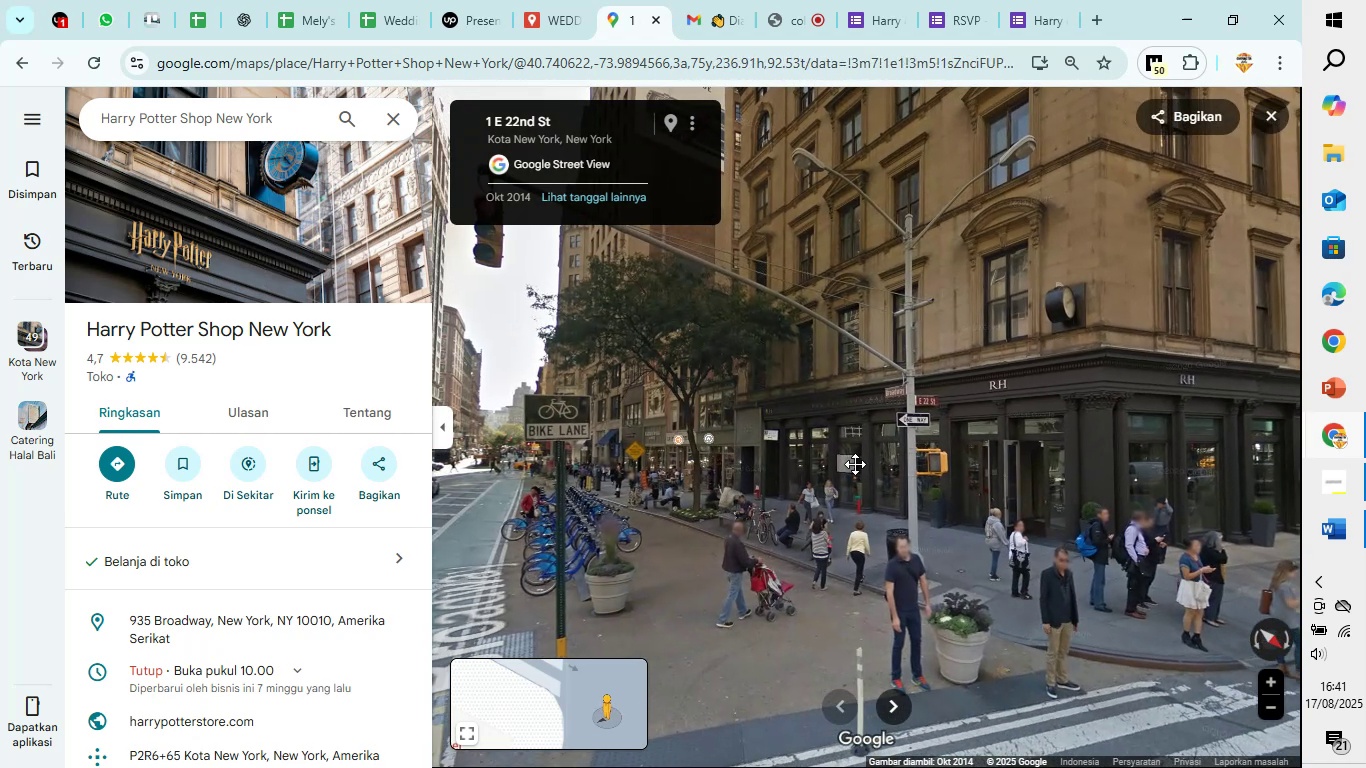 
left_click([596, 707])
 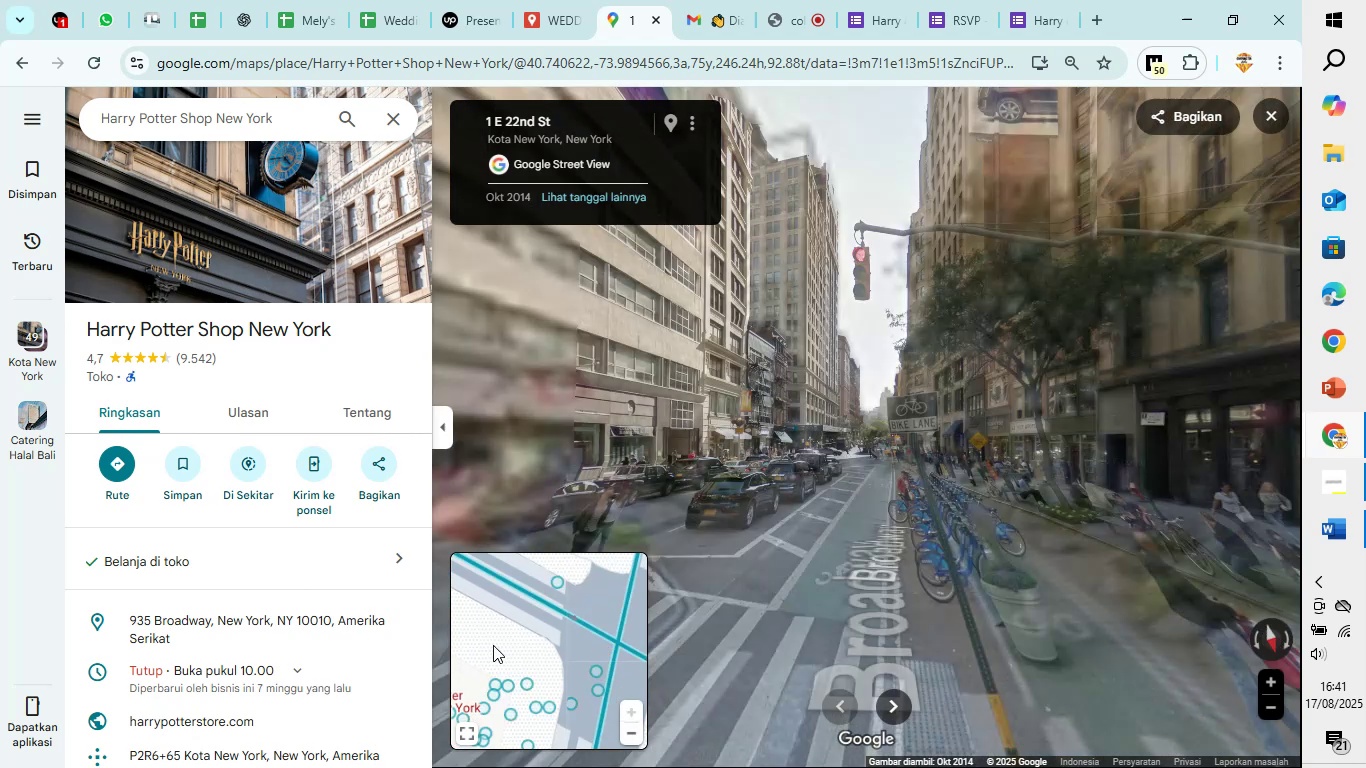 
scroll: coordinate [535, 683], scroll_direction: up, amount: 2.0
 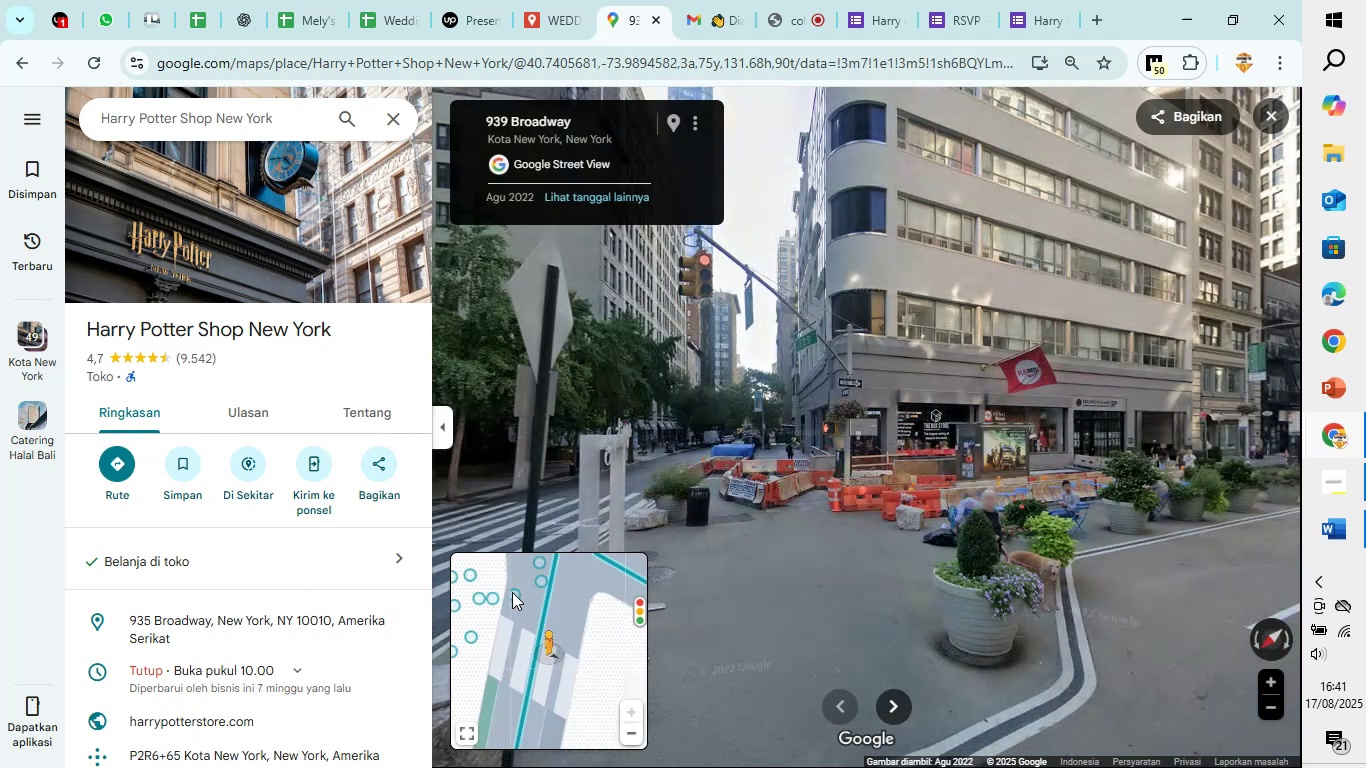 
left_click([512, 592])
 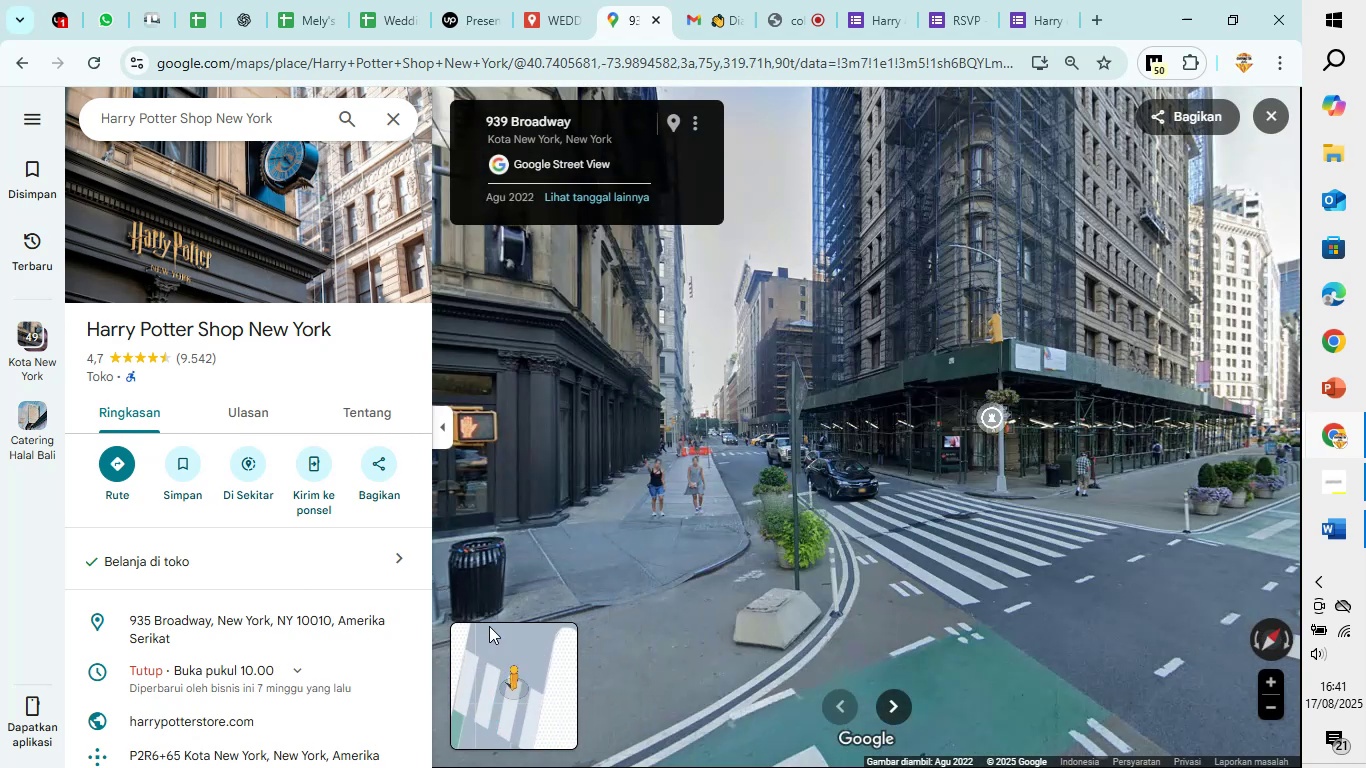 
left_click([491, 703])
 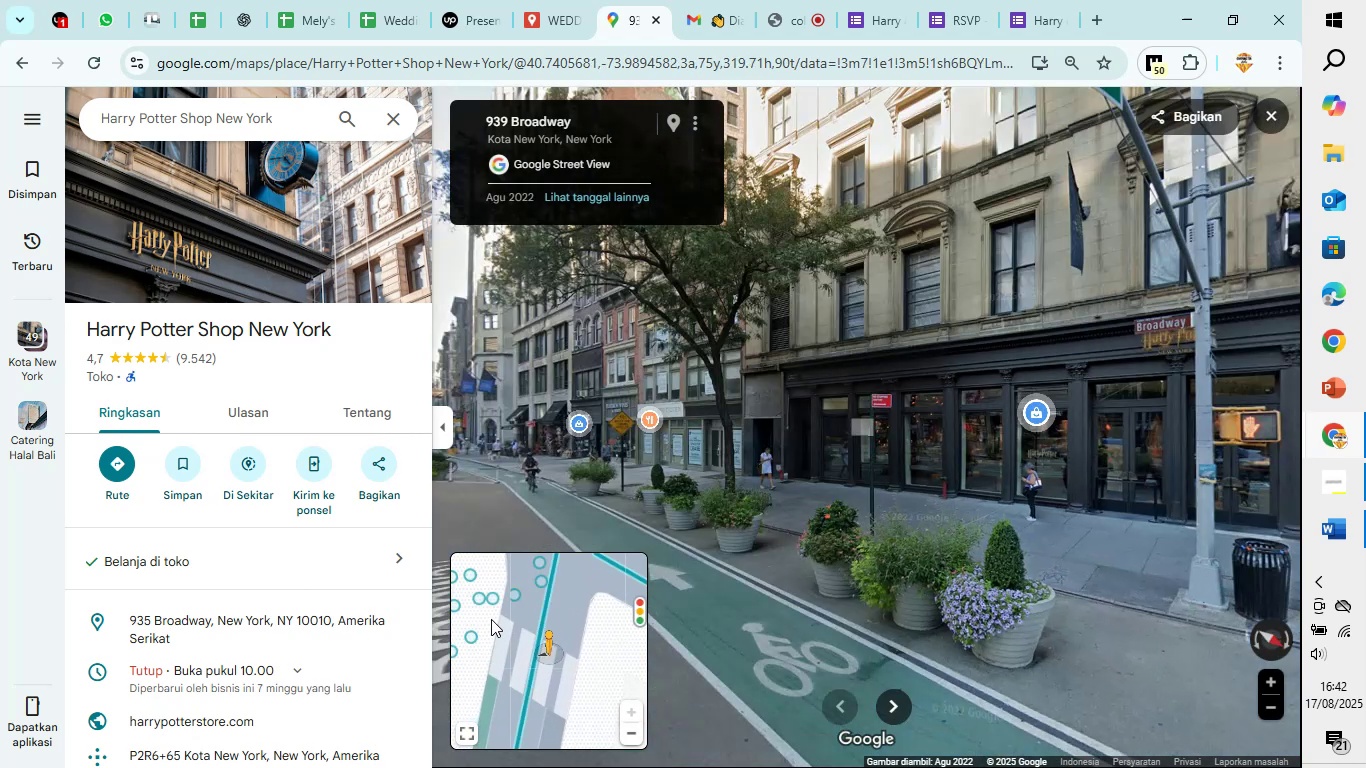 
scroll: coordinate [492, 615], scroll_direction: up, amount: 1.0
 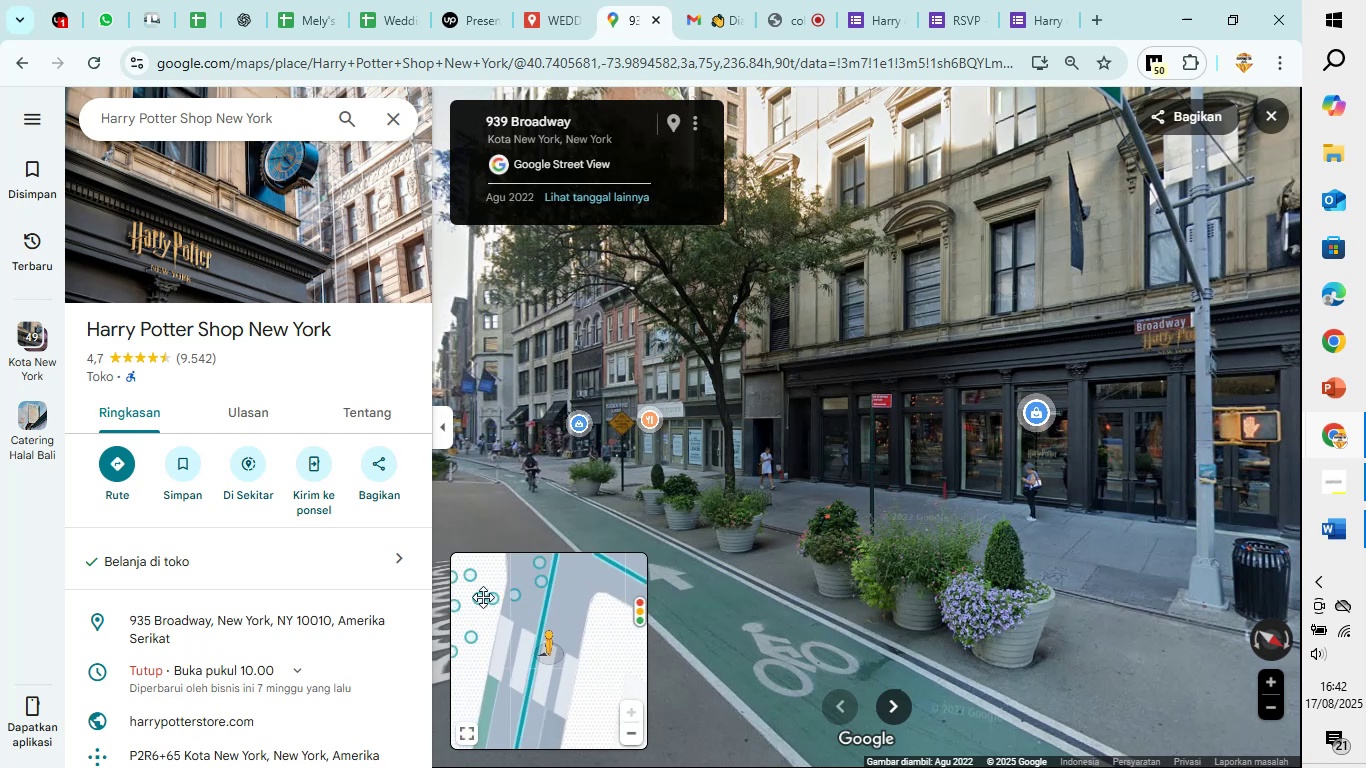 
left_click([478, 597])
 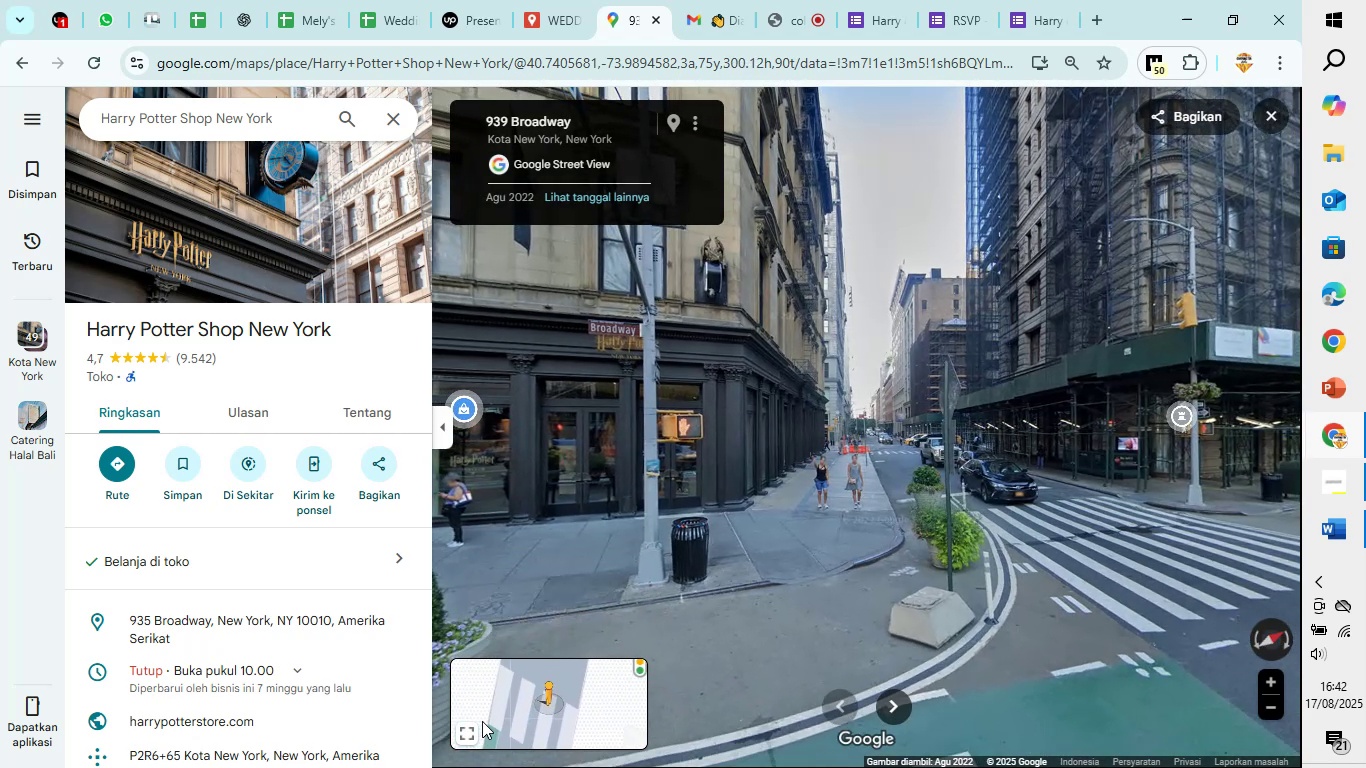 
left_click([472, 730])
 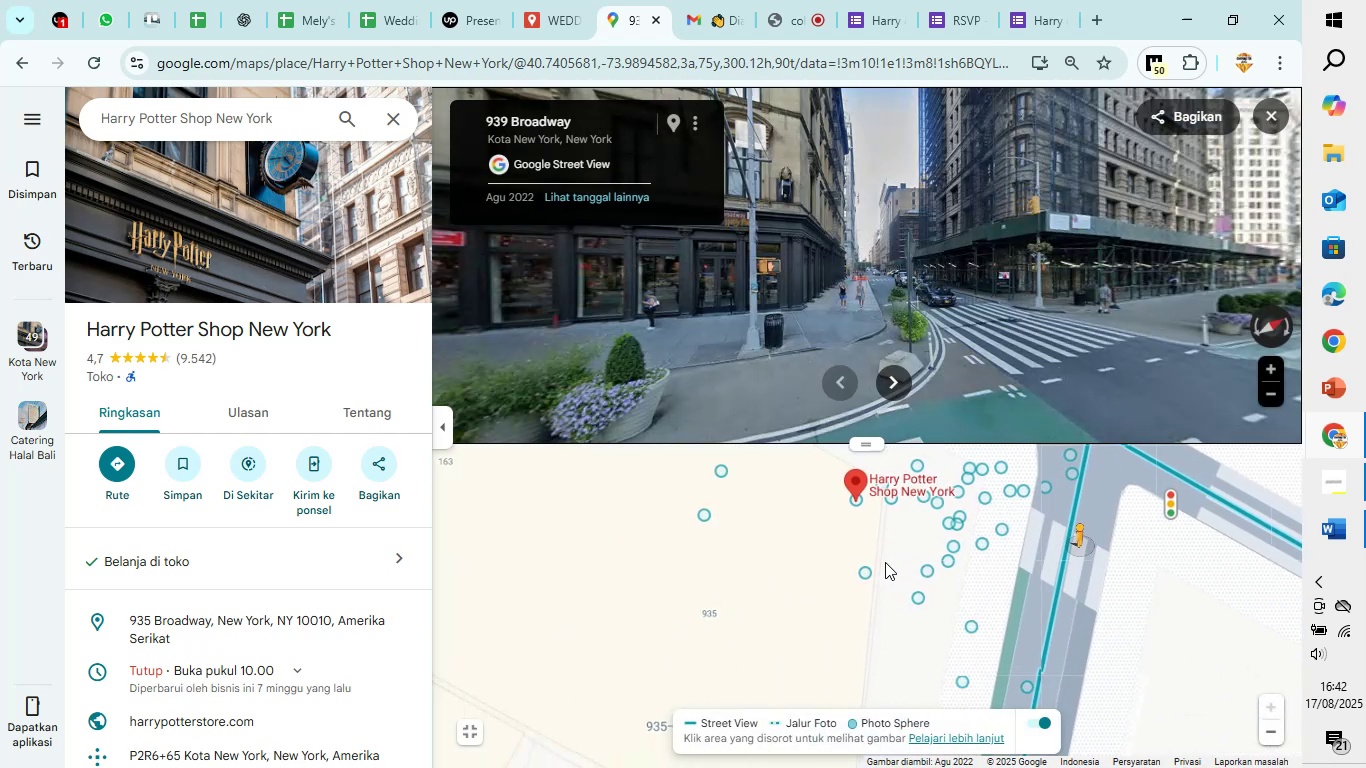 
left_click([862, 574])
 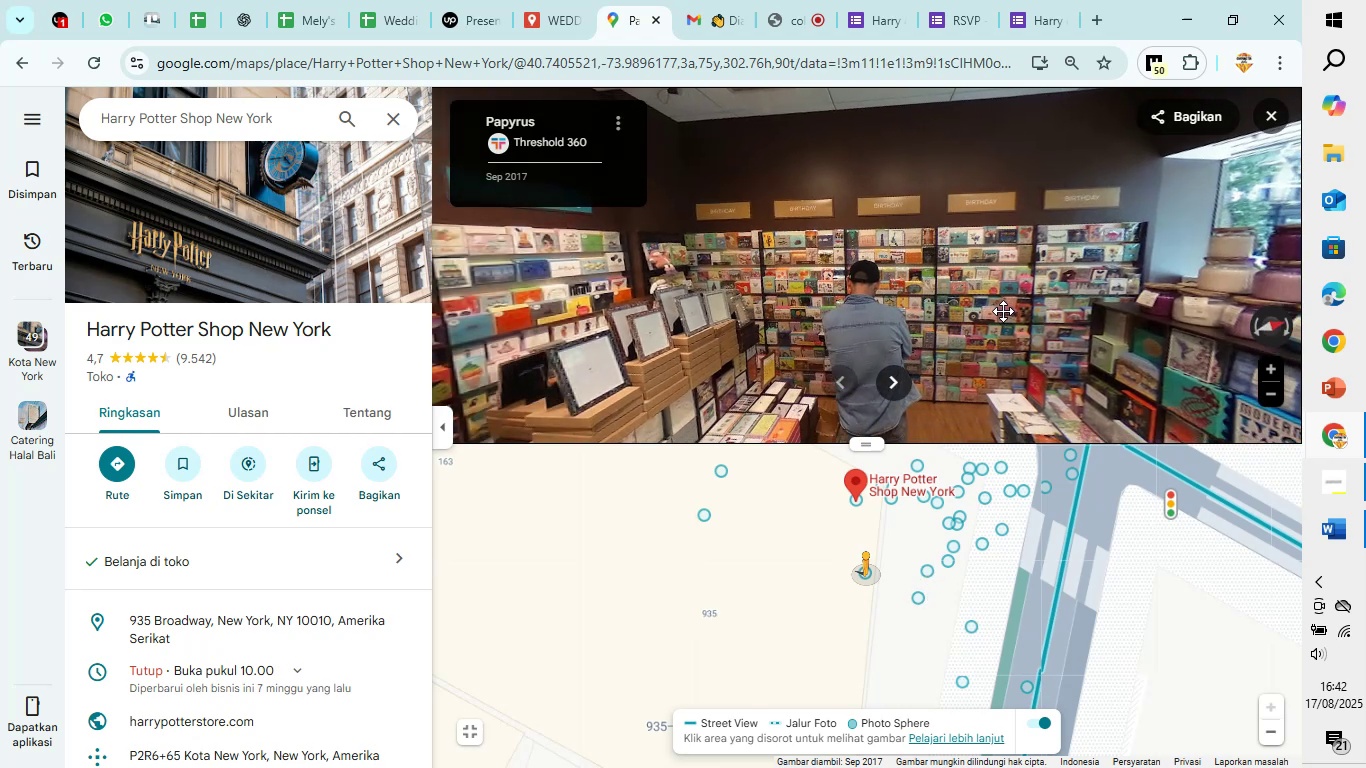 
wait(8.46)
 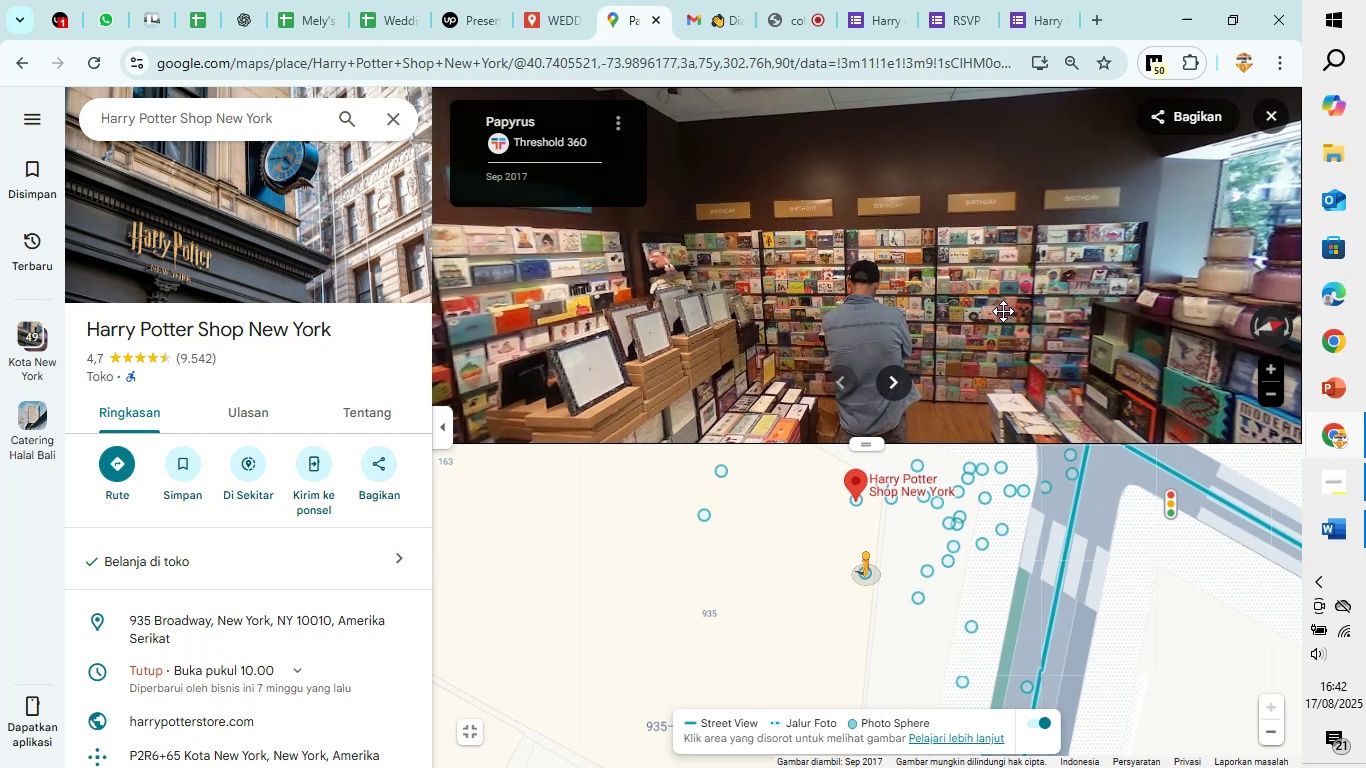 
left_click([927, 498])
 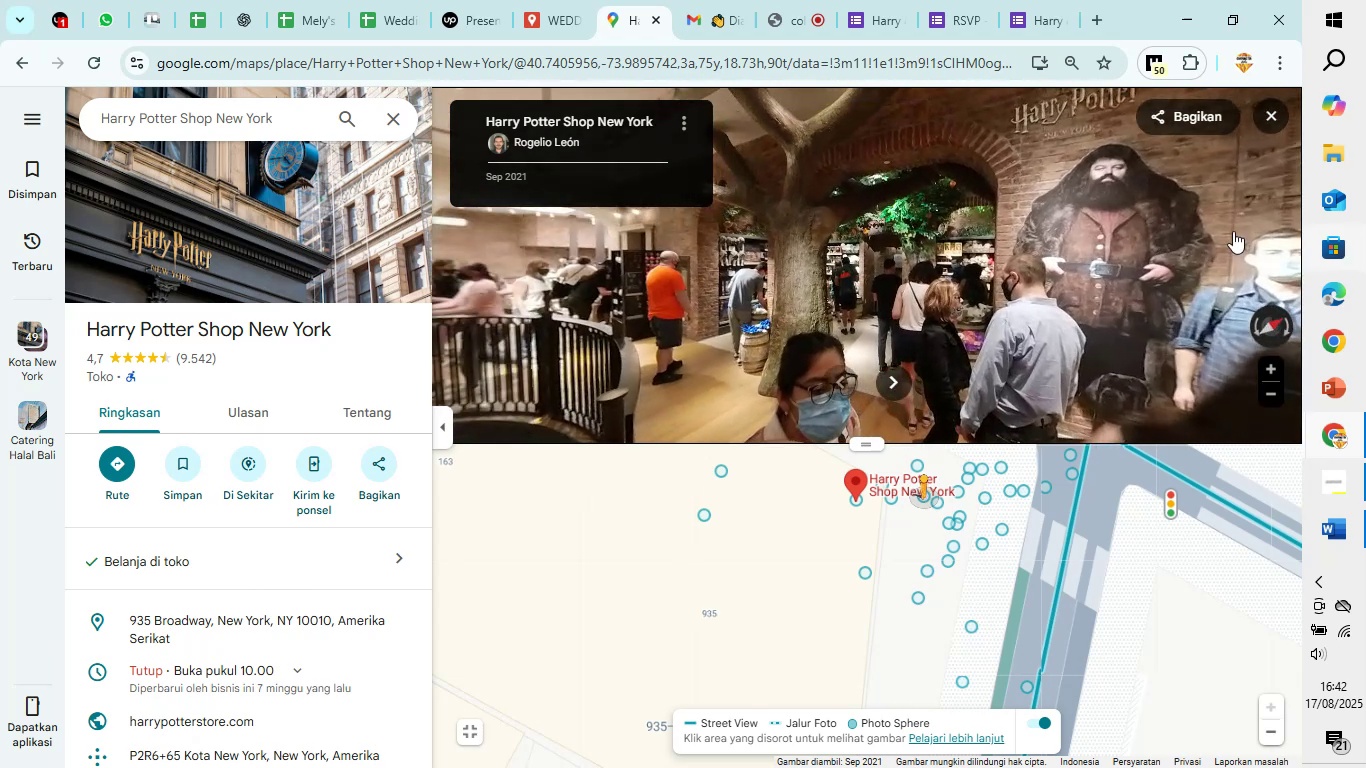 
wait(9.42)
 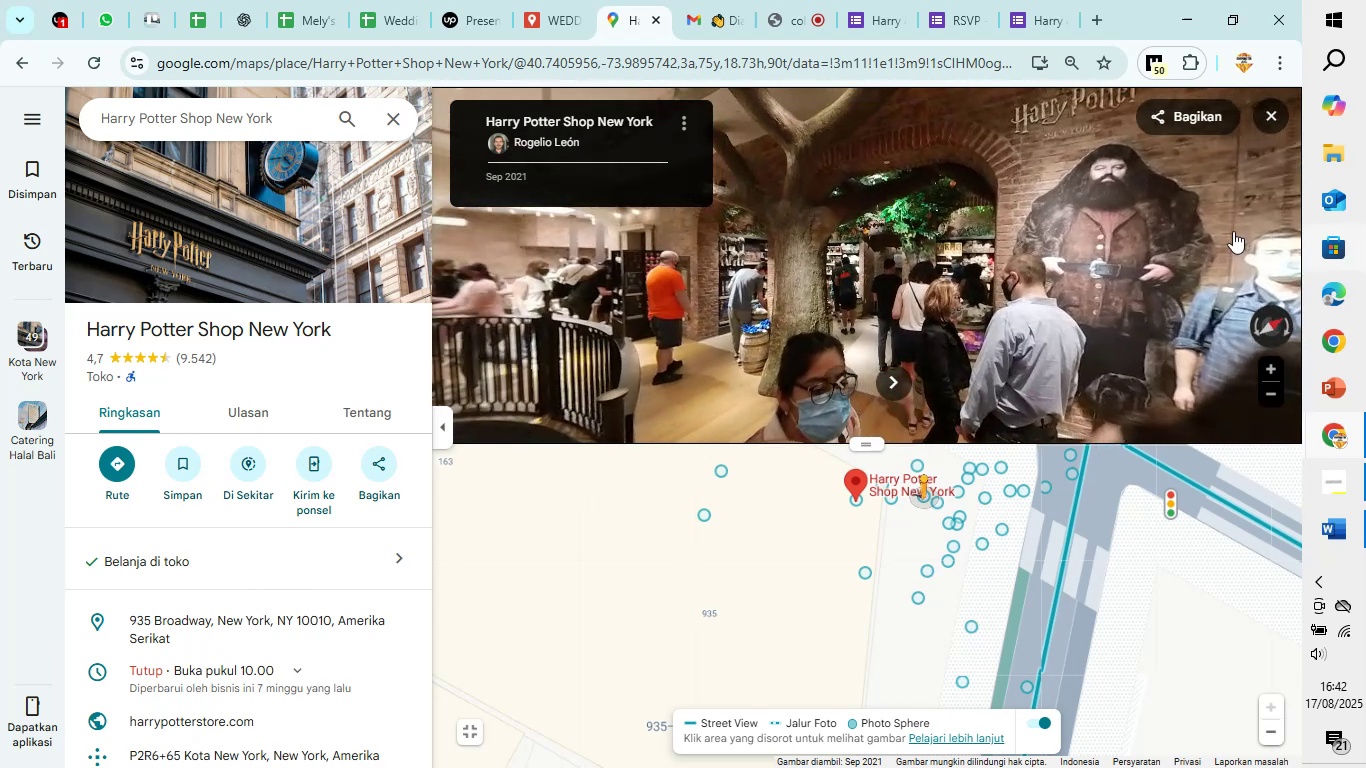 
left_click([648, 316])
 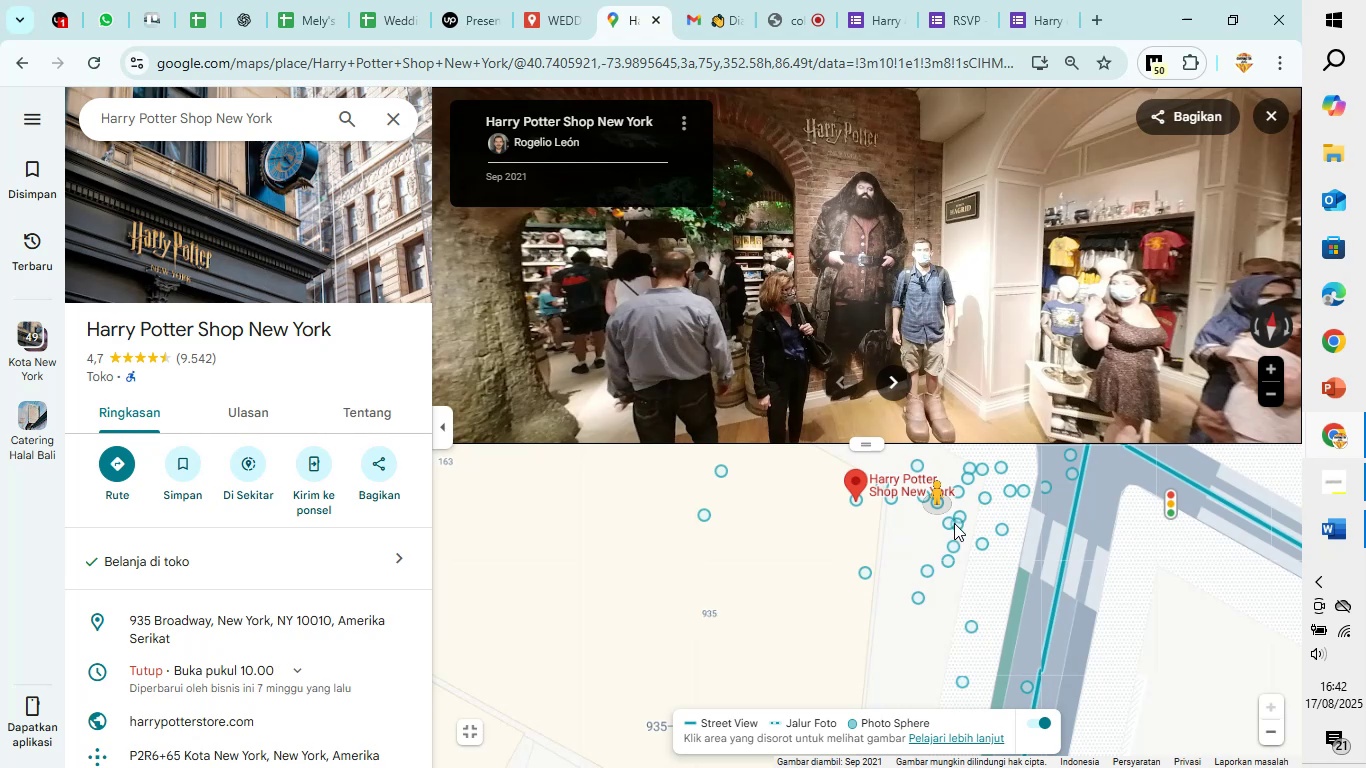 
wait(7.25)
 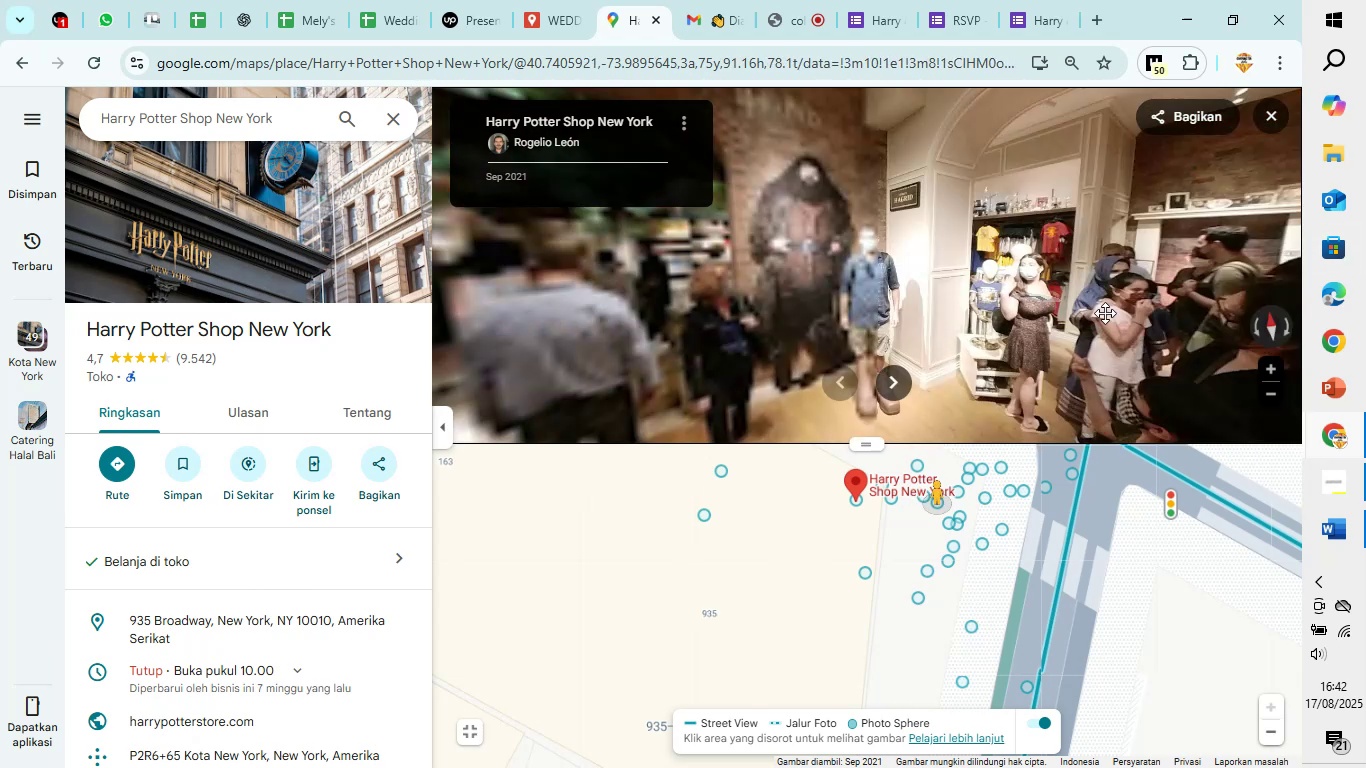 
left_click([959, 487])
 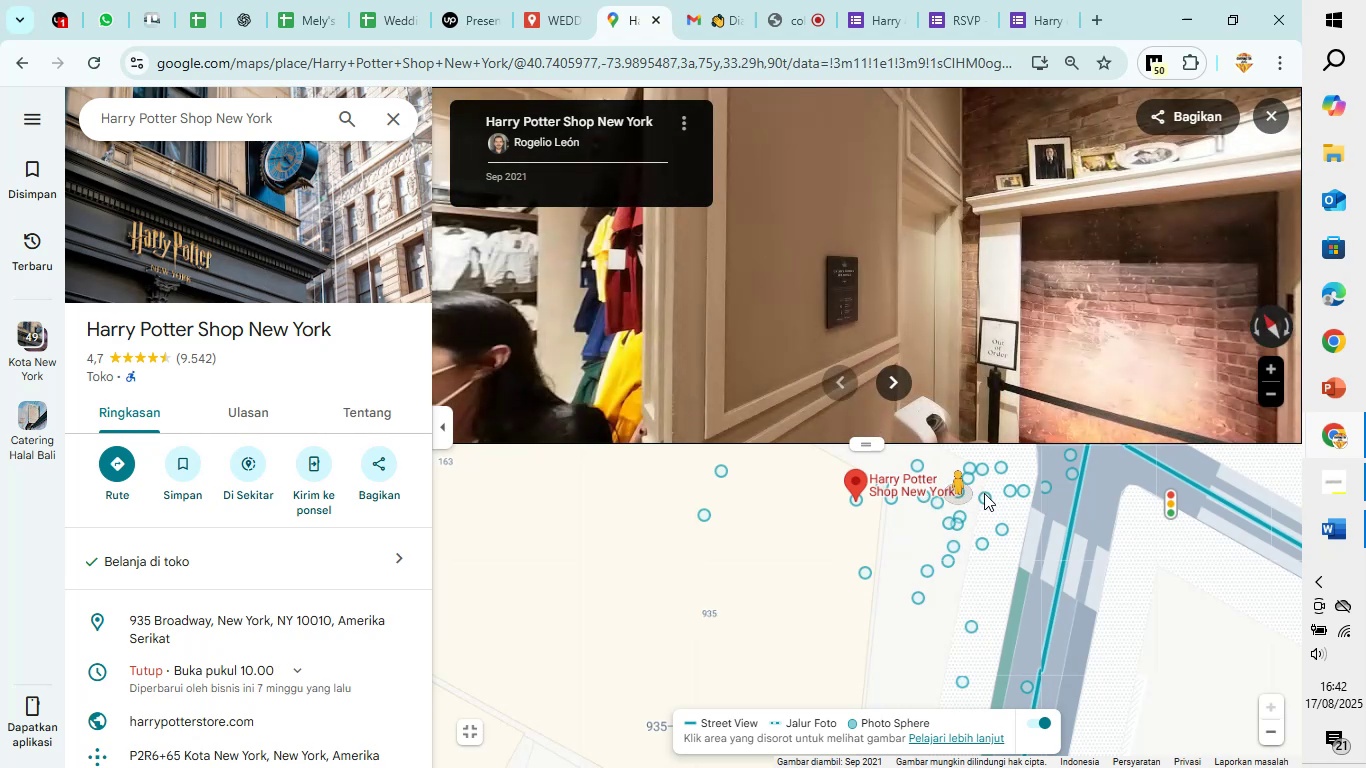 
left_click([984, 498])
 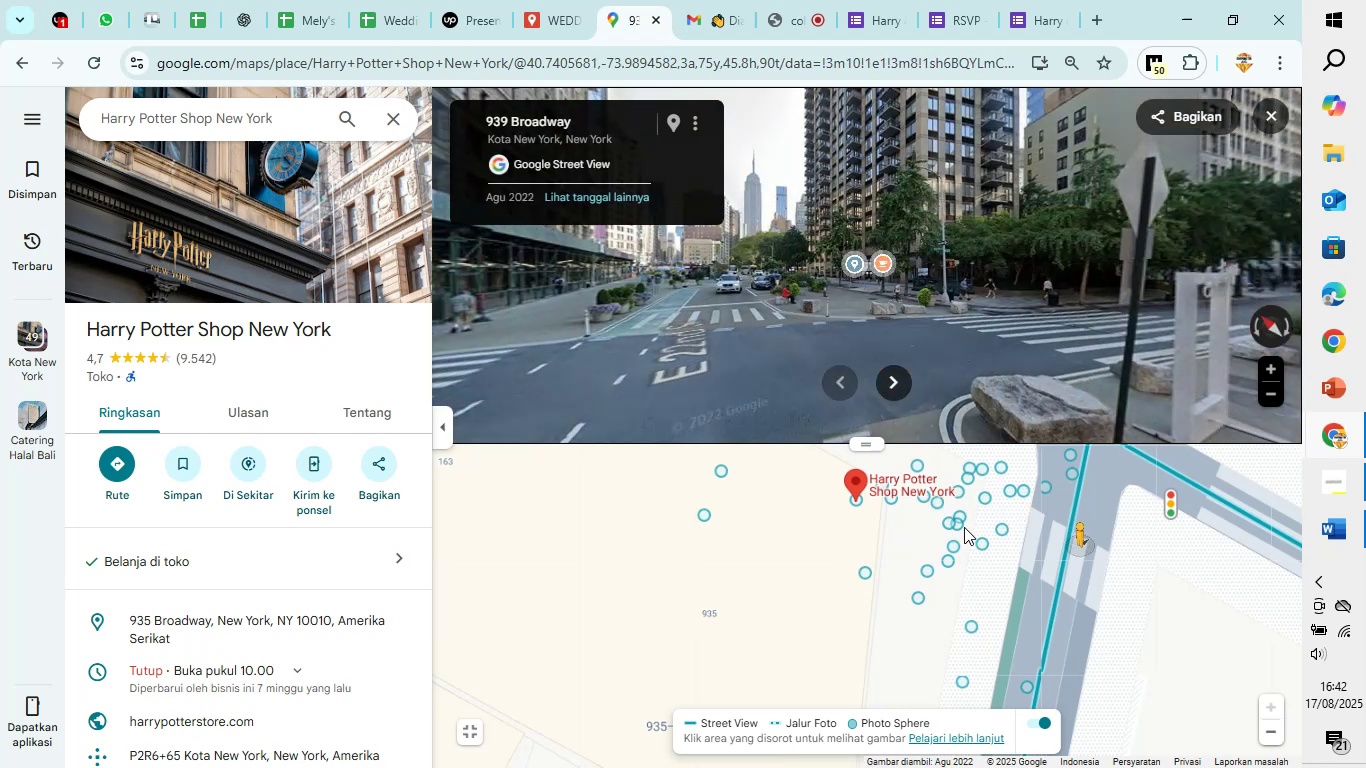 
left_click([959, 523])
 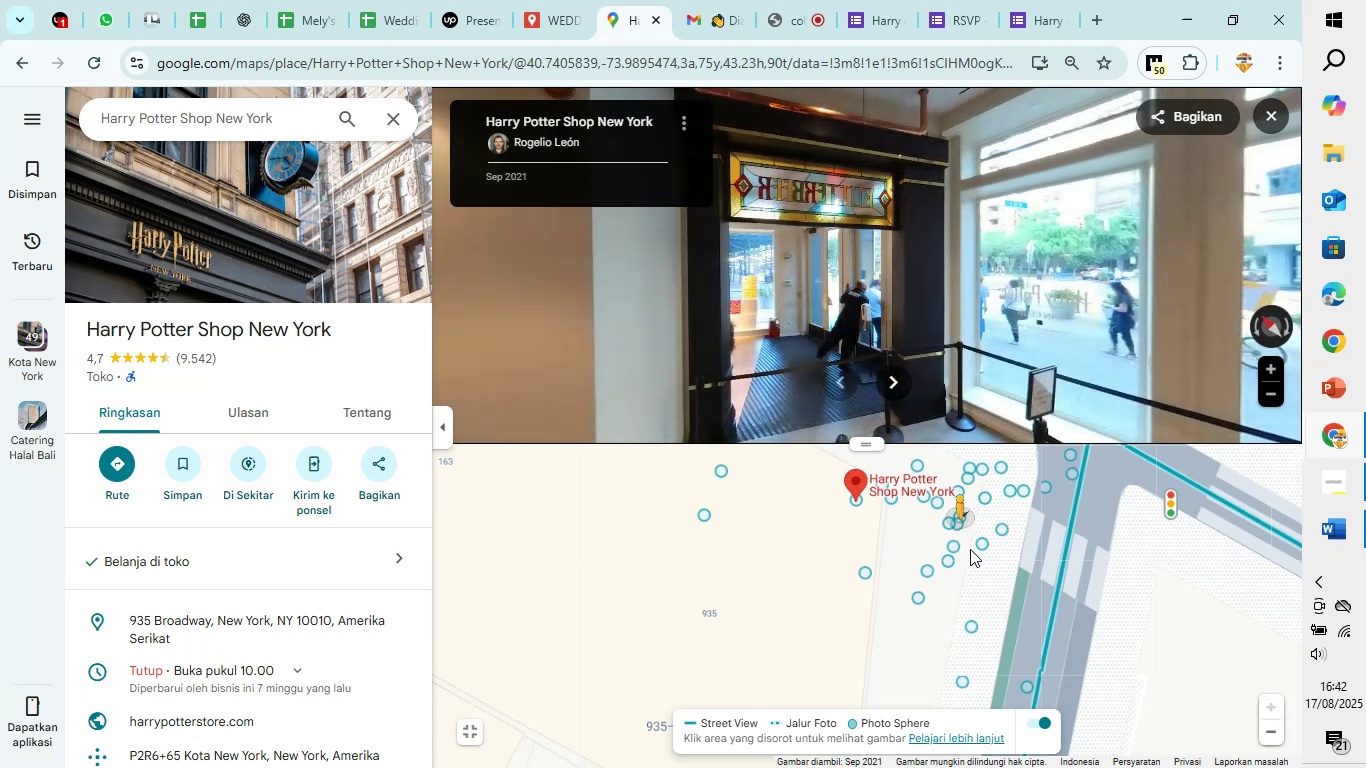 
left_click([979, 546])
 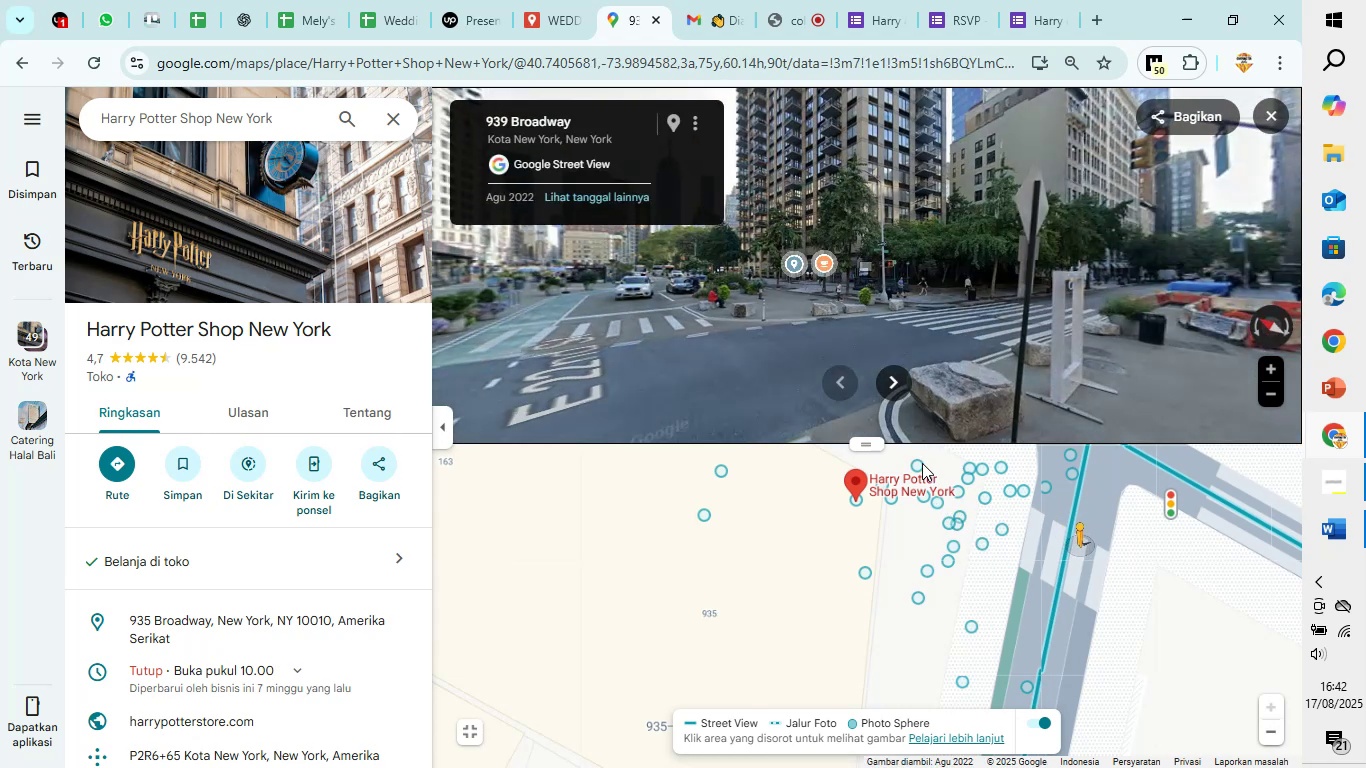 
left_click([919, 463])
 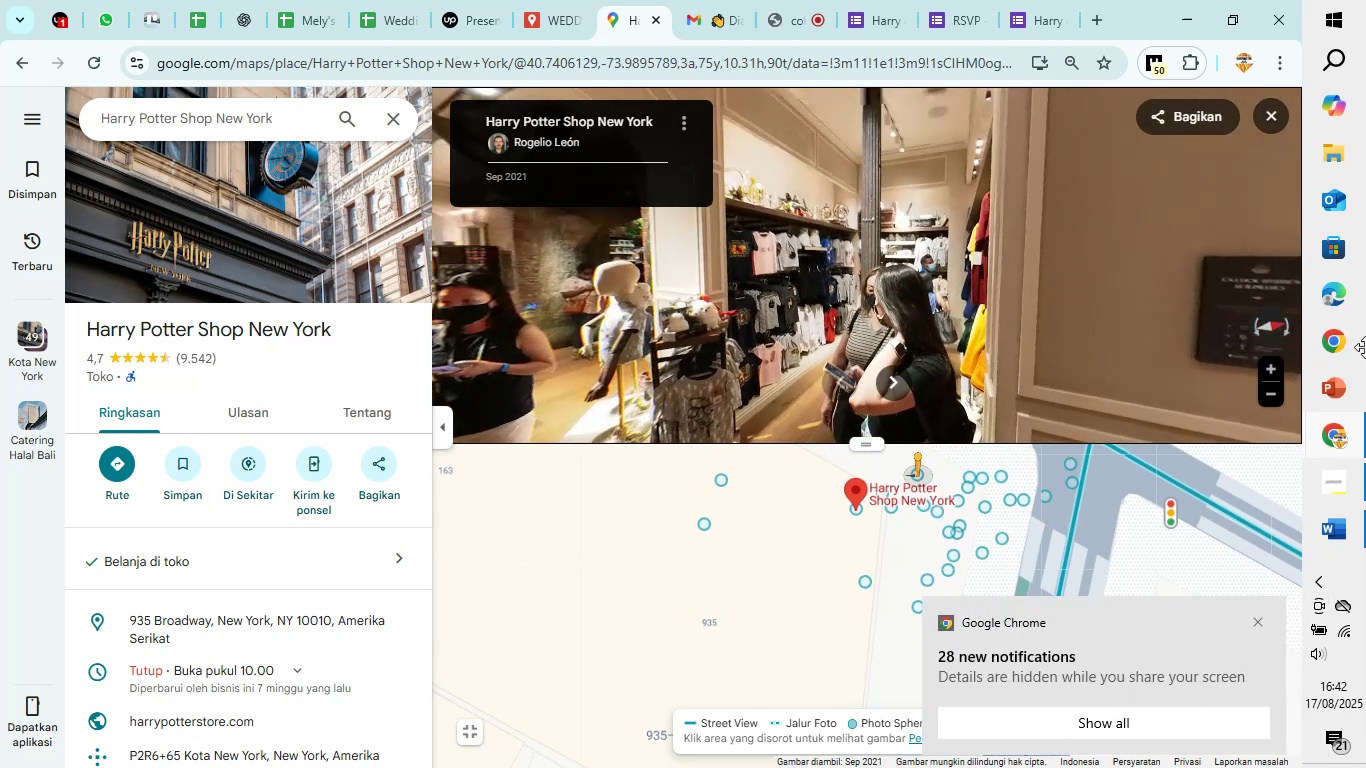 
wait(9.17)
 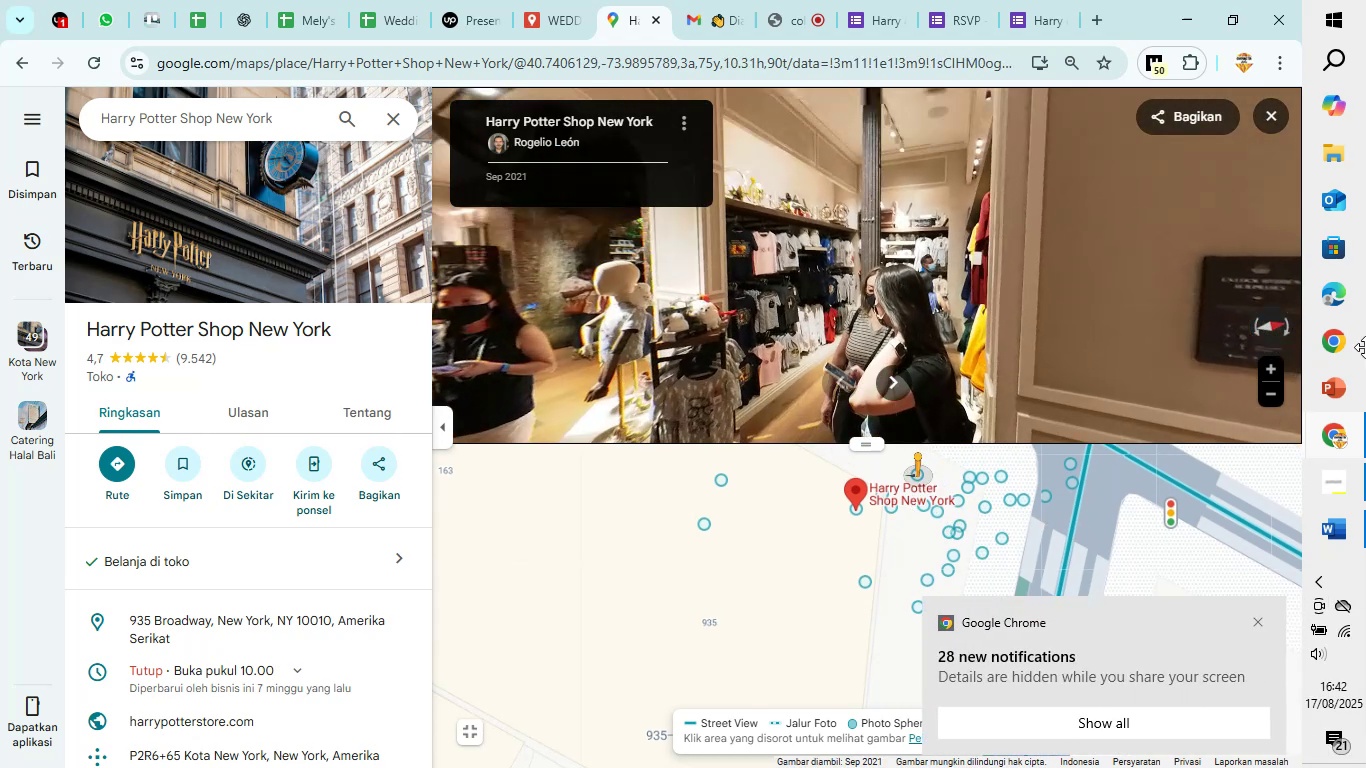 
scroll: coordinate [986, 294], scroll_direction: up, amount: 10.0
 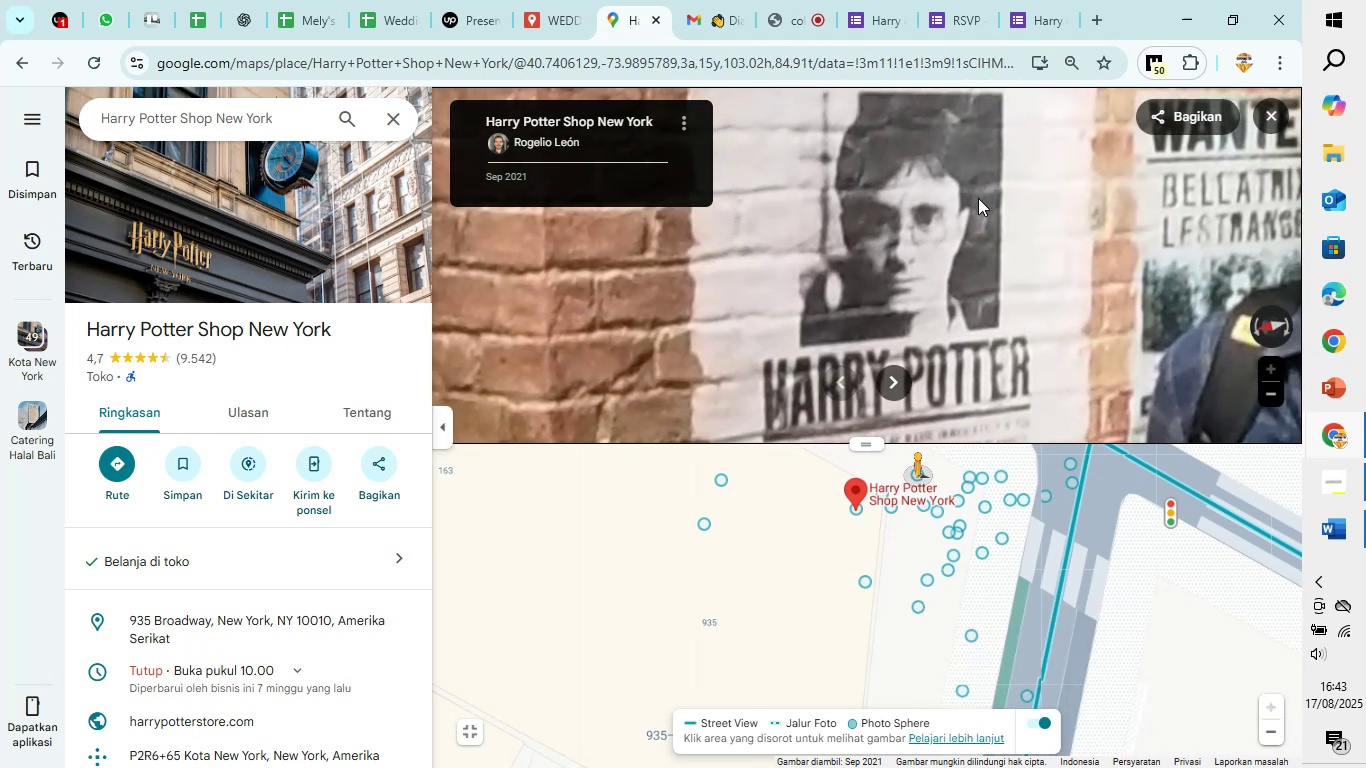 
scroll: coordinate [935, 218], scroll_direction: down, amount: 2.0
 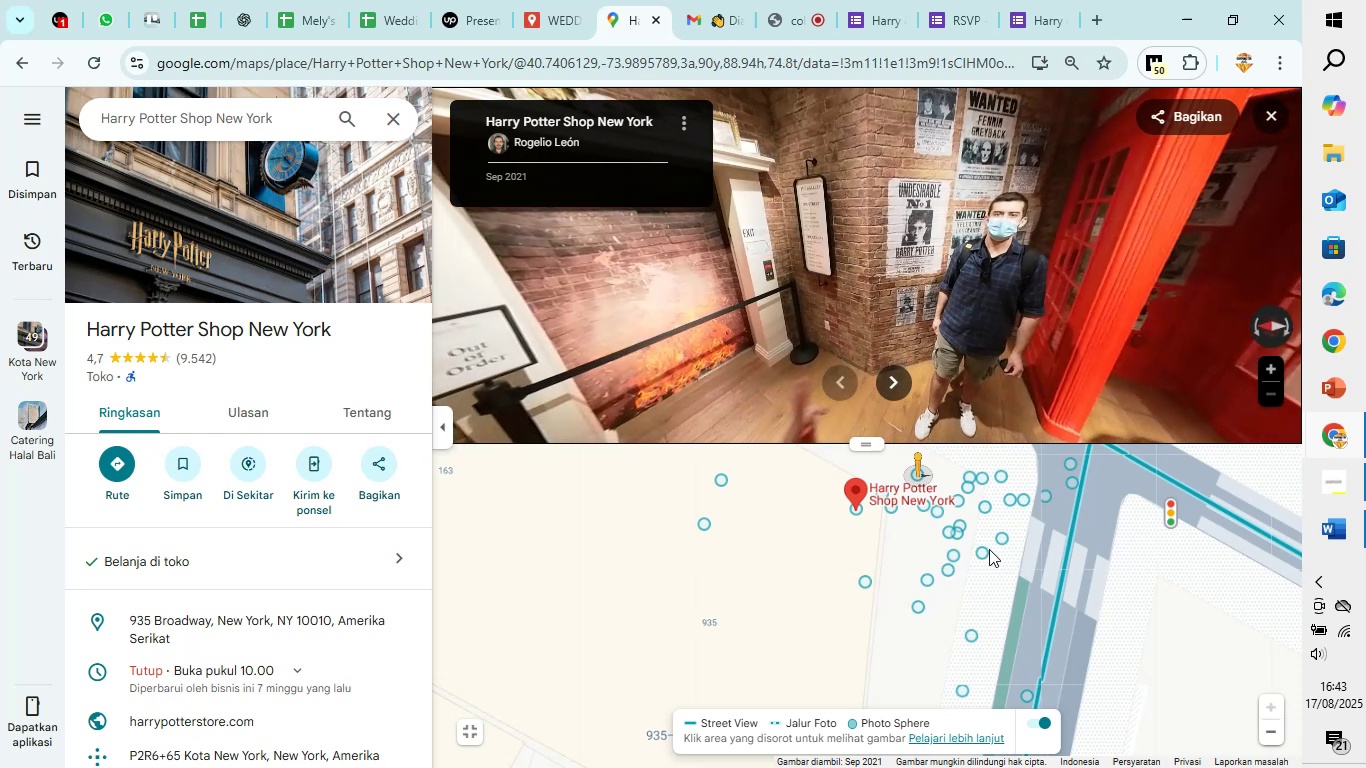 
left_click([1002, 536])
 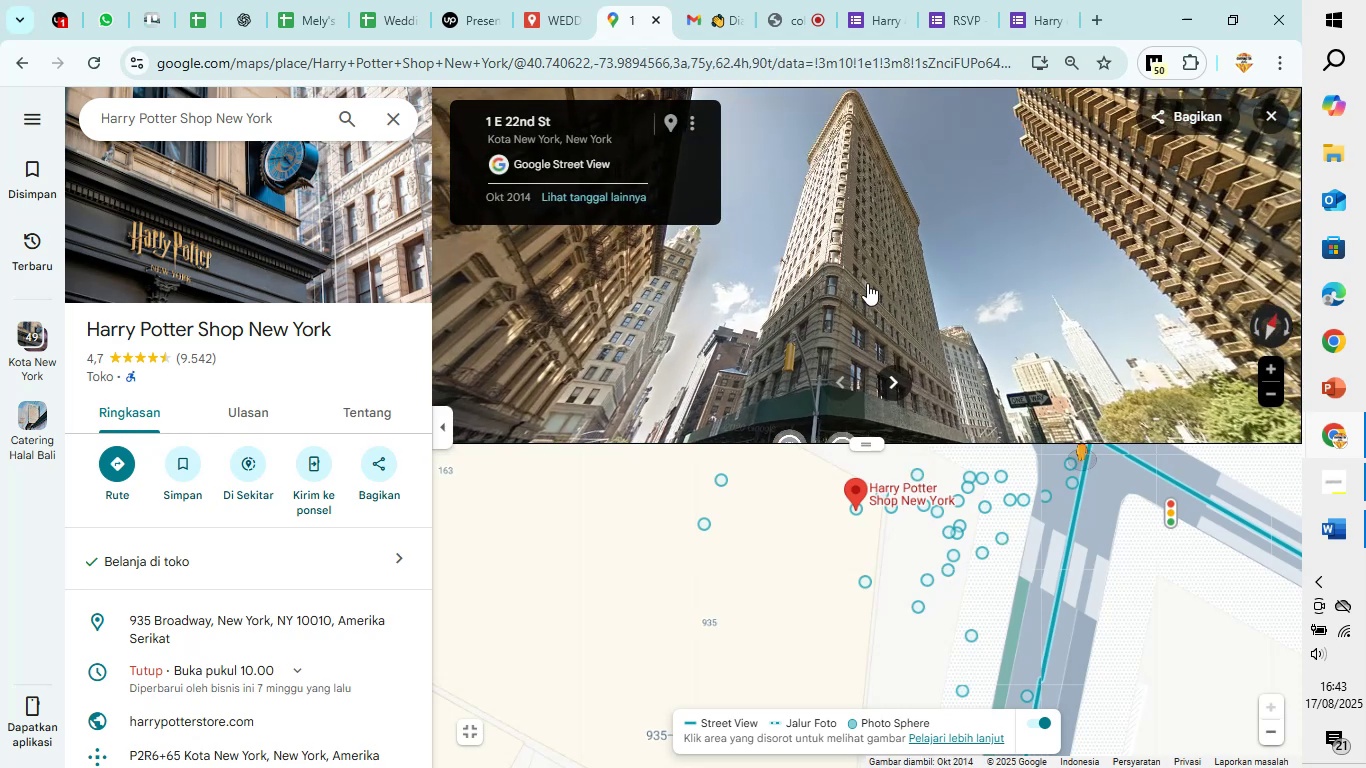 
wait(9.66)
 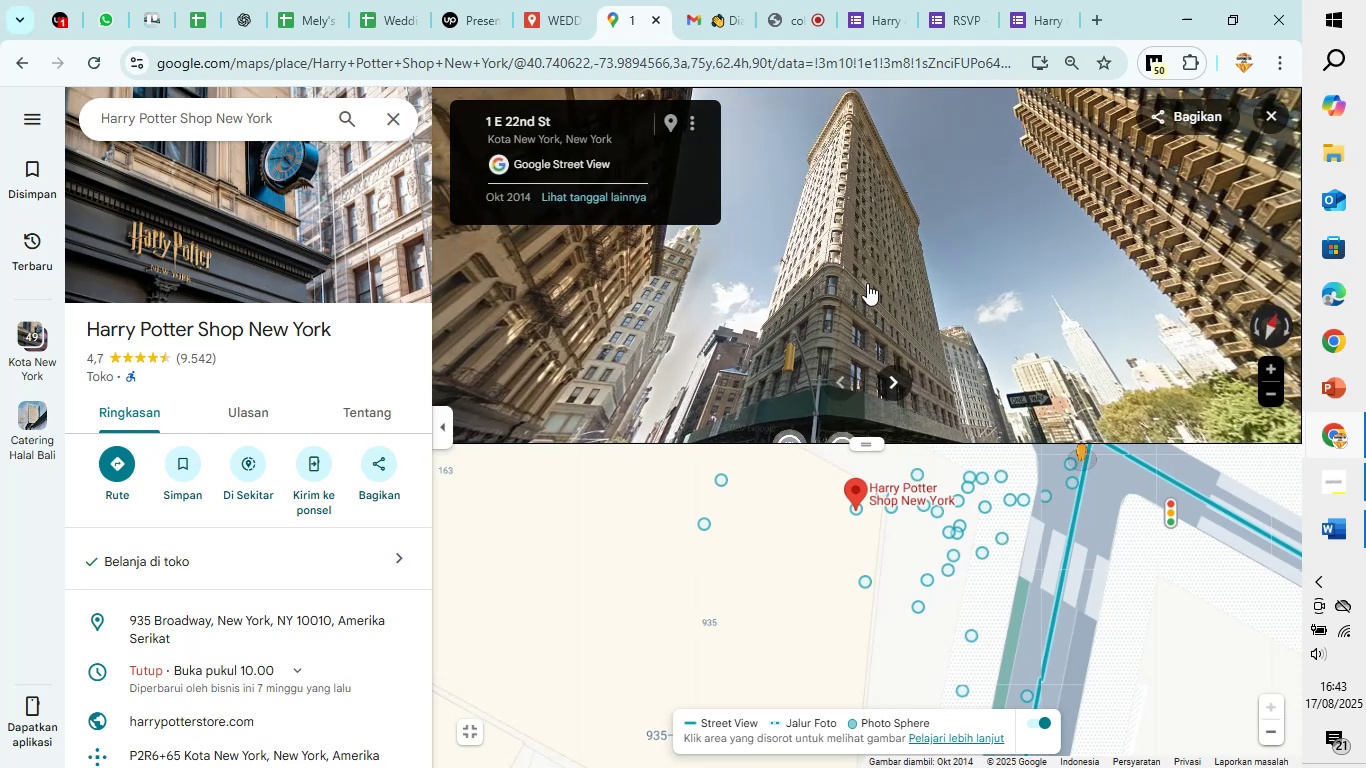 
scroll: coordinate [907, 303], scroll_direction: up, amount: 3.0
 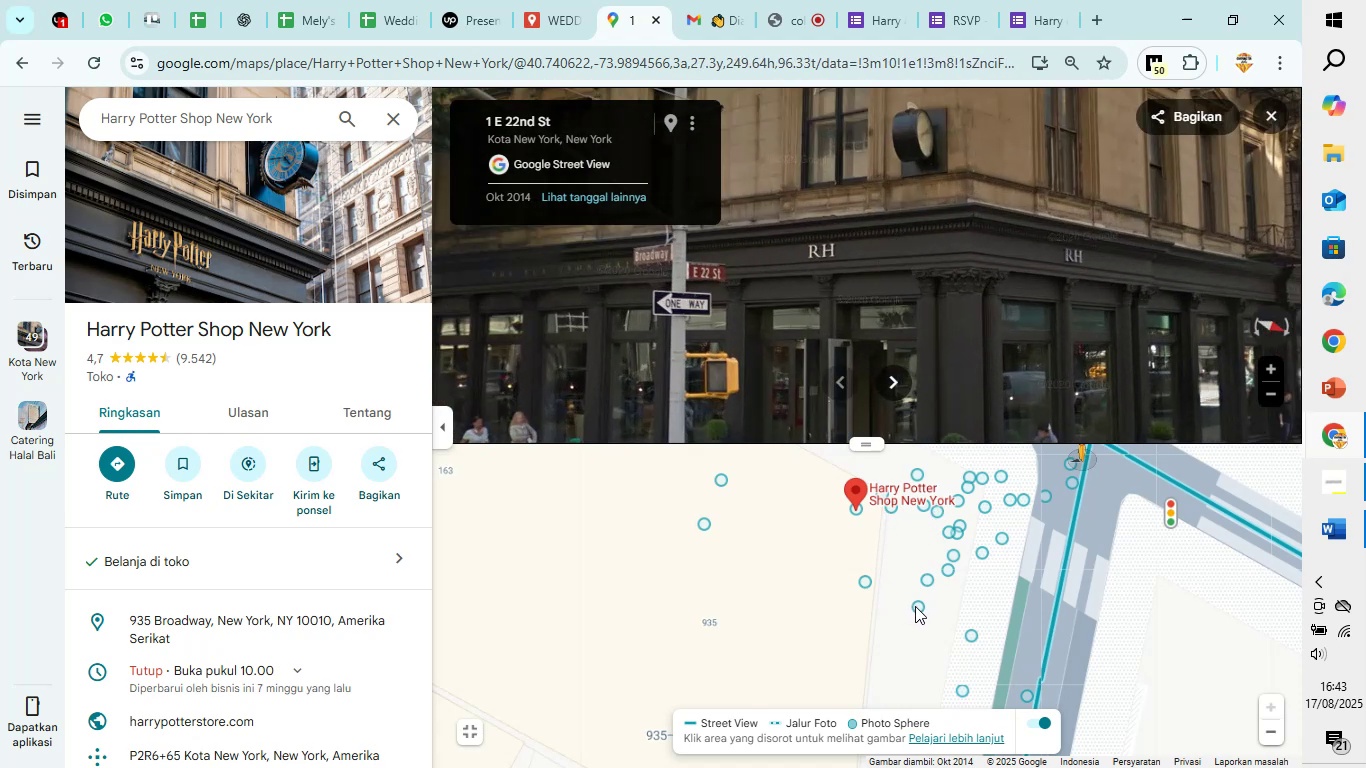 
wait(5.35)
 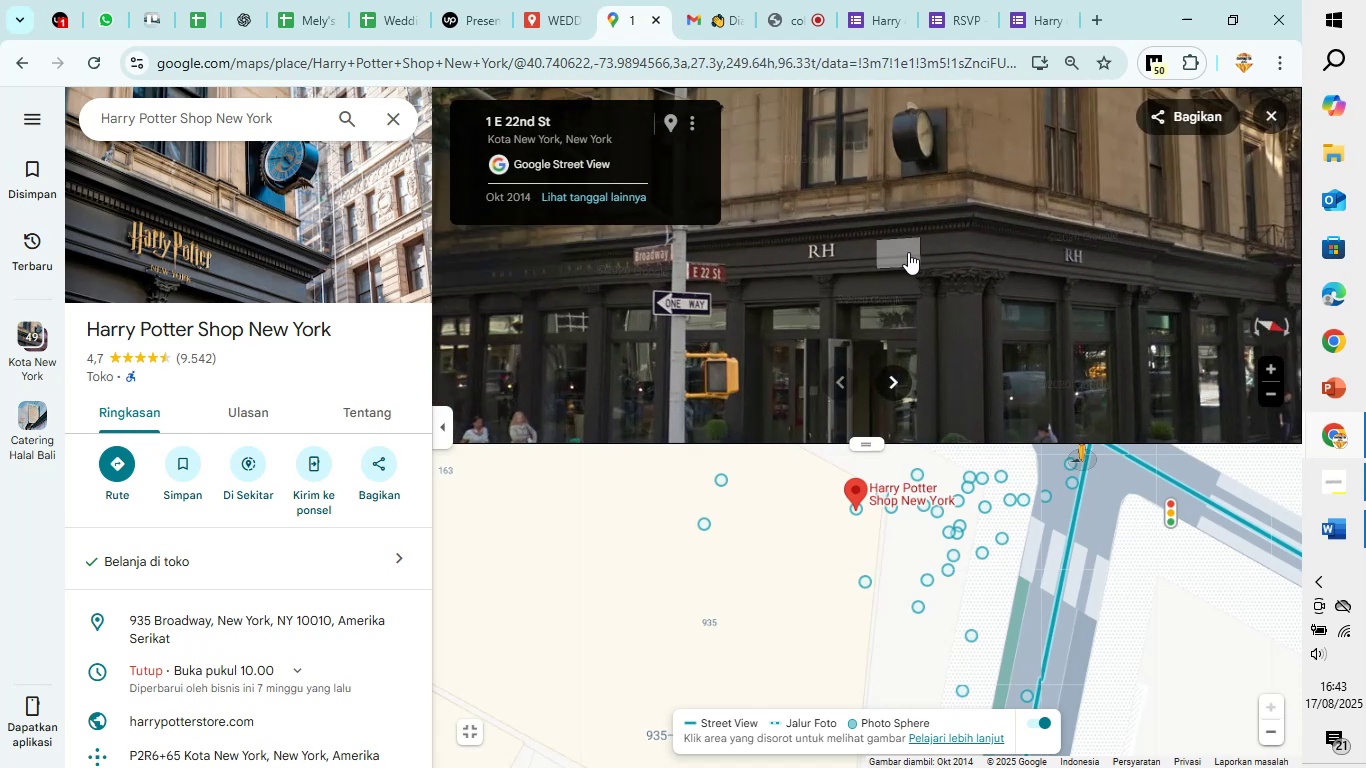 
left_click([949, 572])
 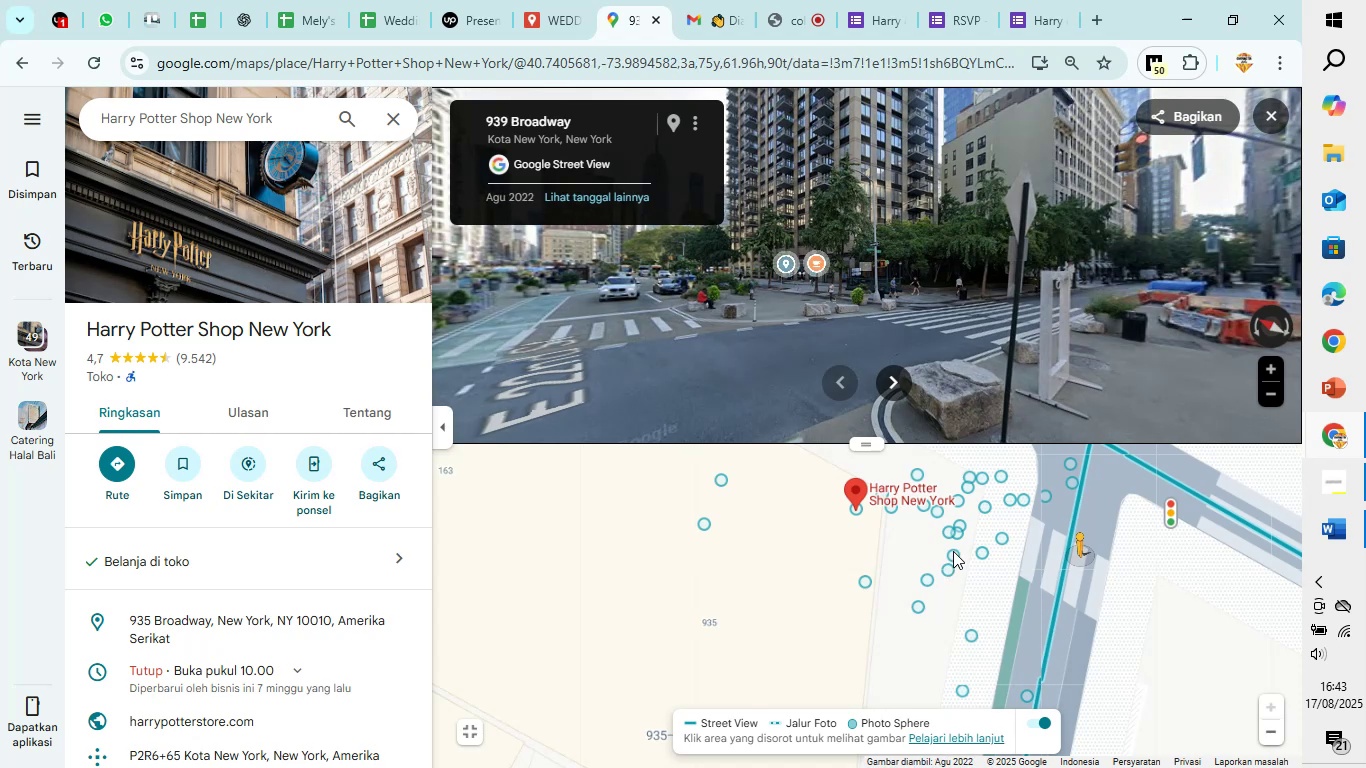 
left_click([953, 549])
 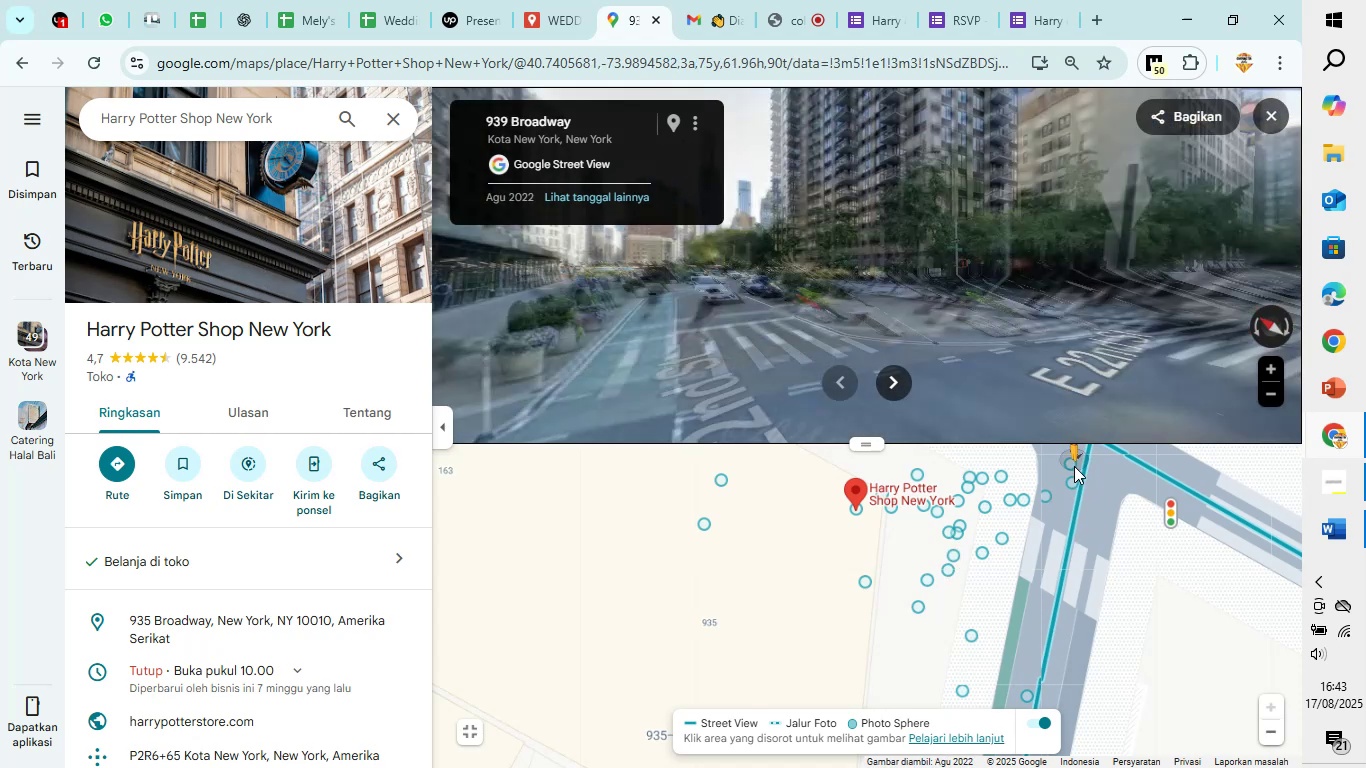 
left_click([1074, 466])
 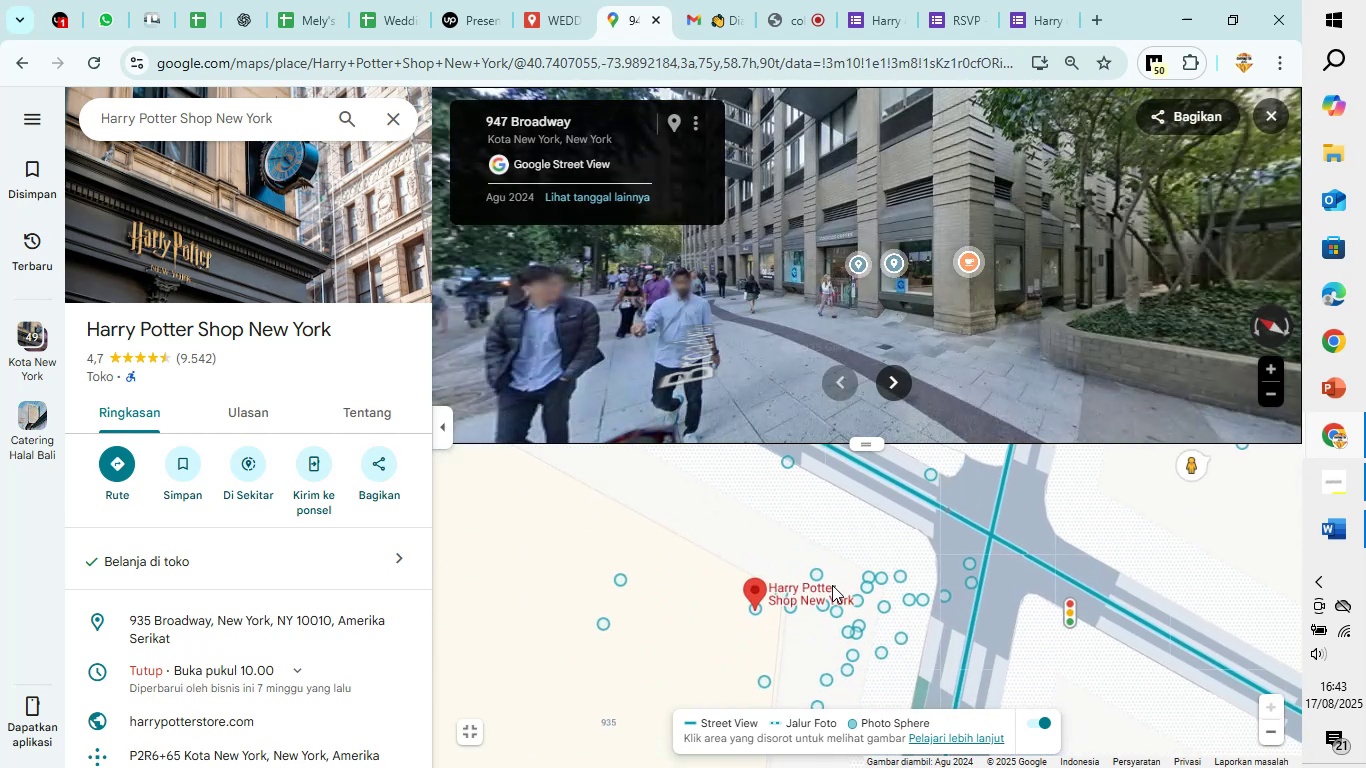 
wait(5.18)
 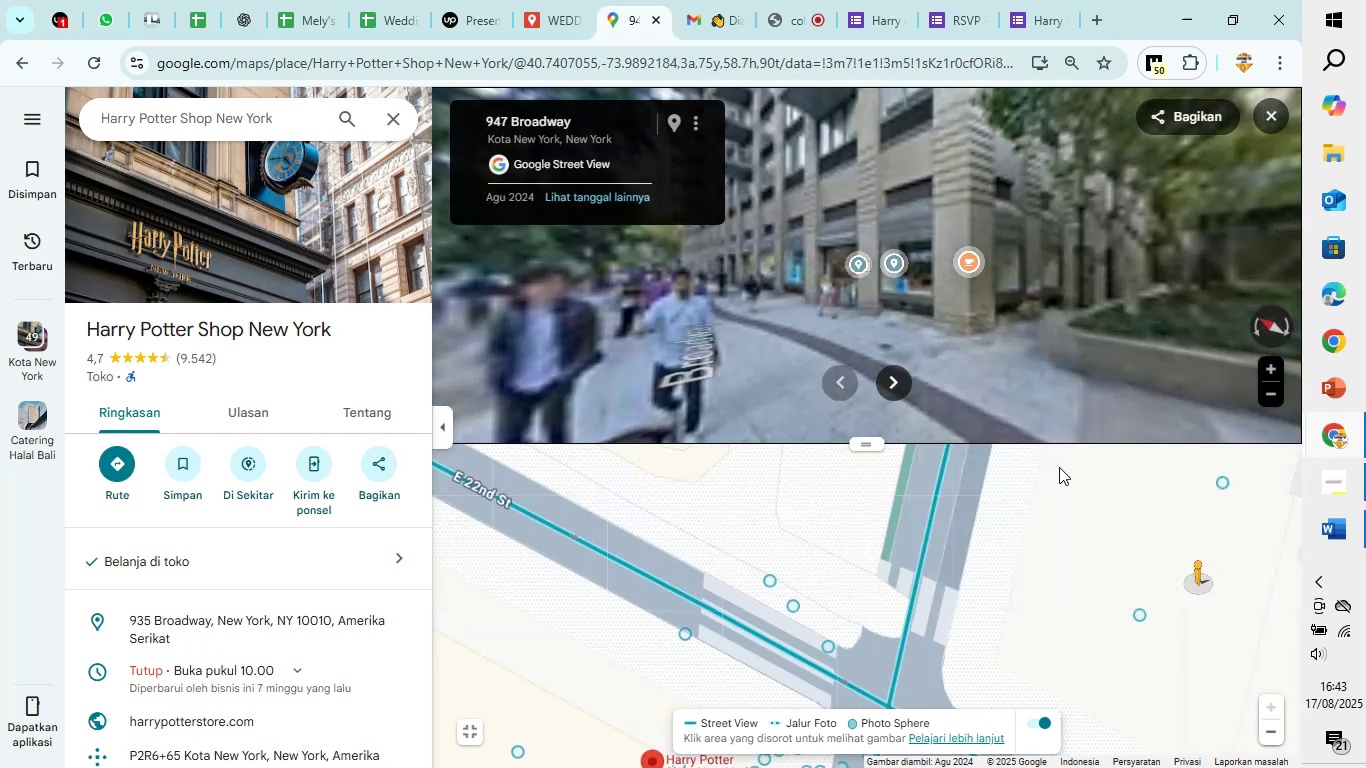 
left_click([868, 579])
 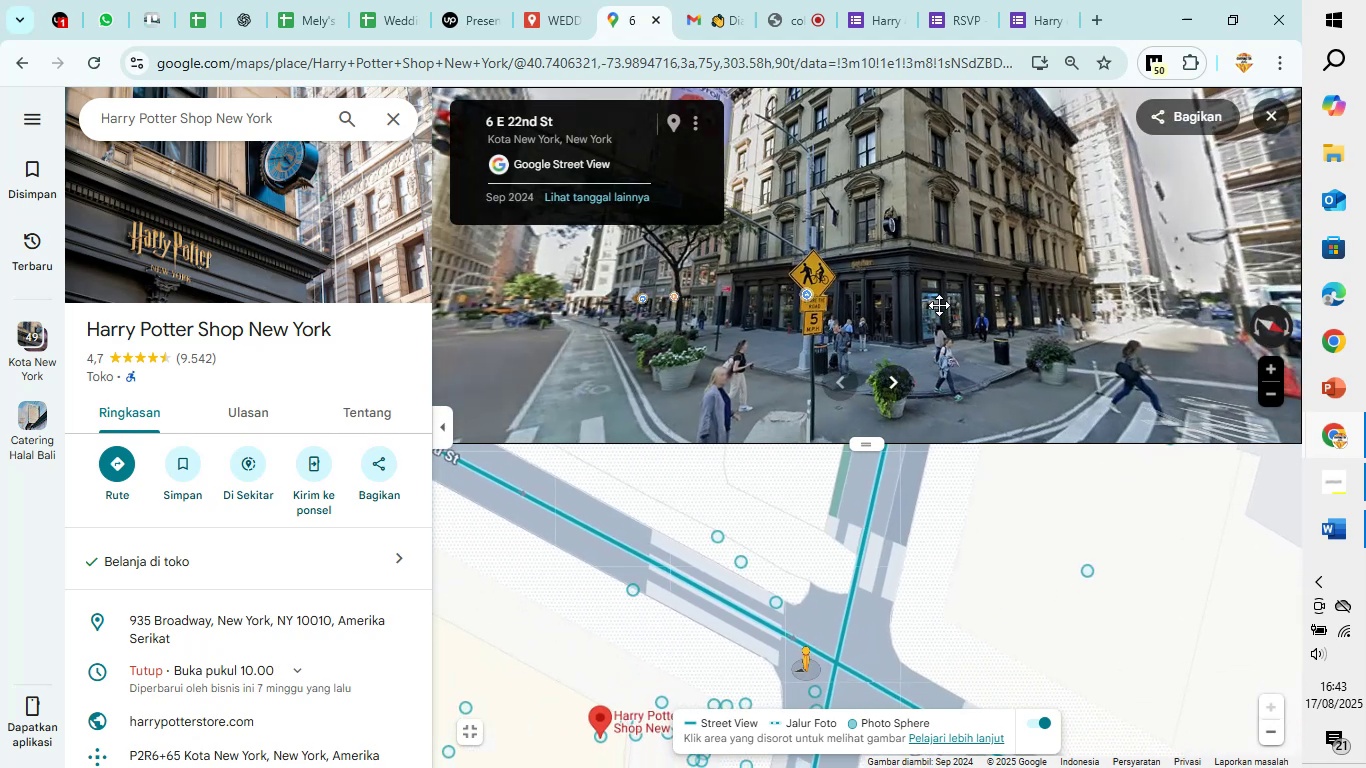 
wait(5.51)
 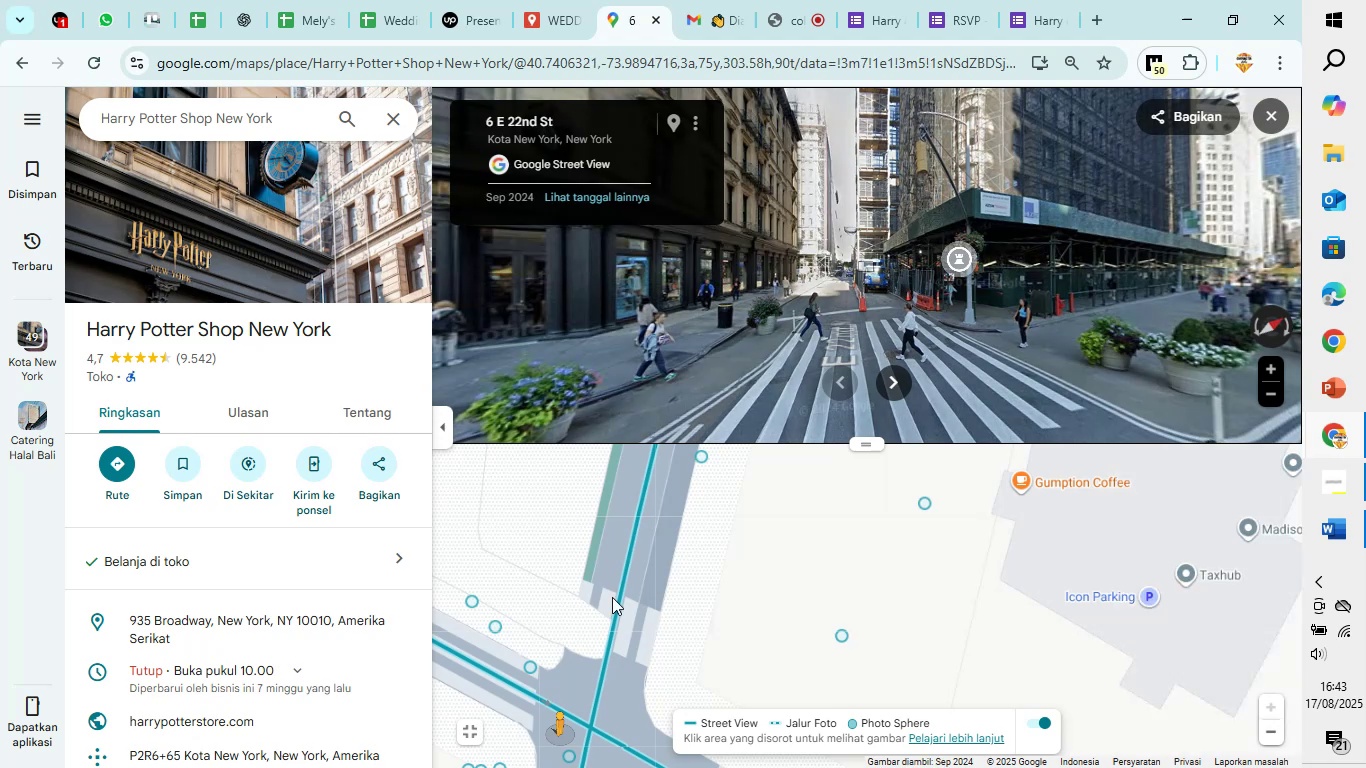 
scroll: coordinate [957, 327], scroll_direction: up, amount: 8.0
 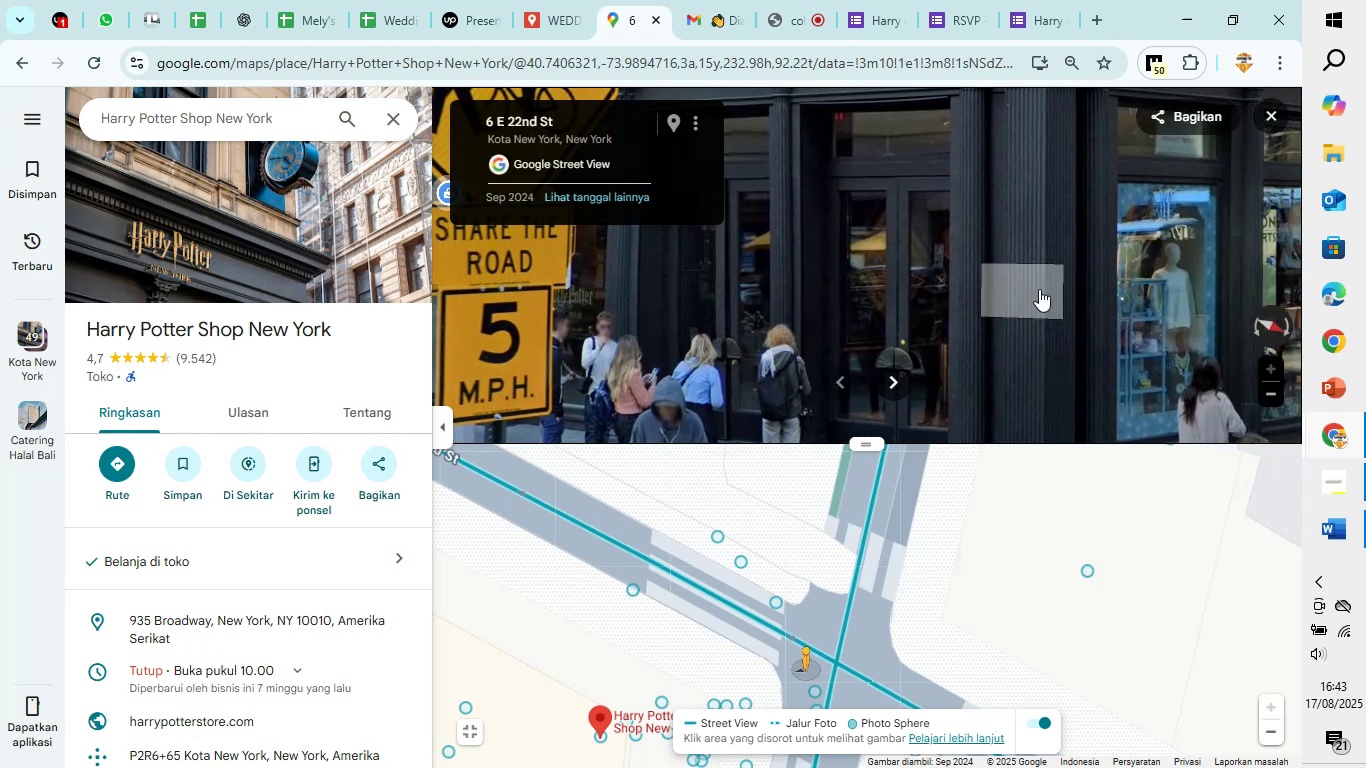 
wait(16.67)
 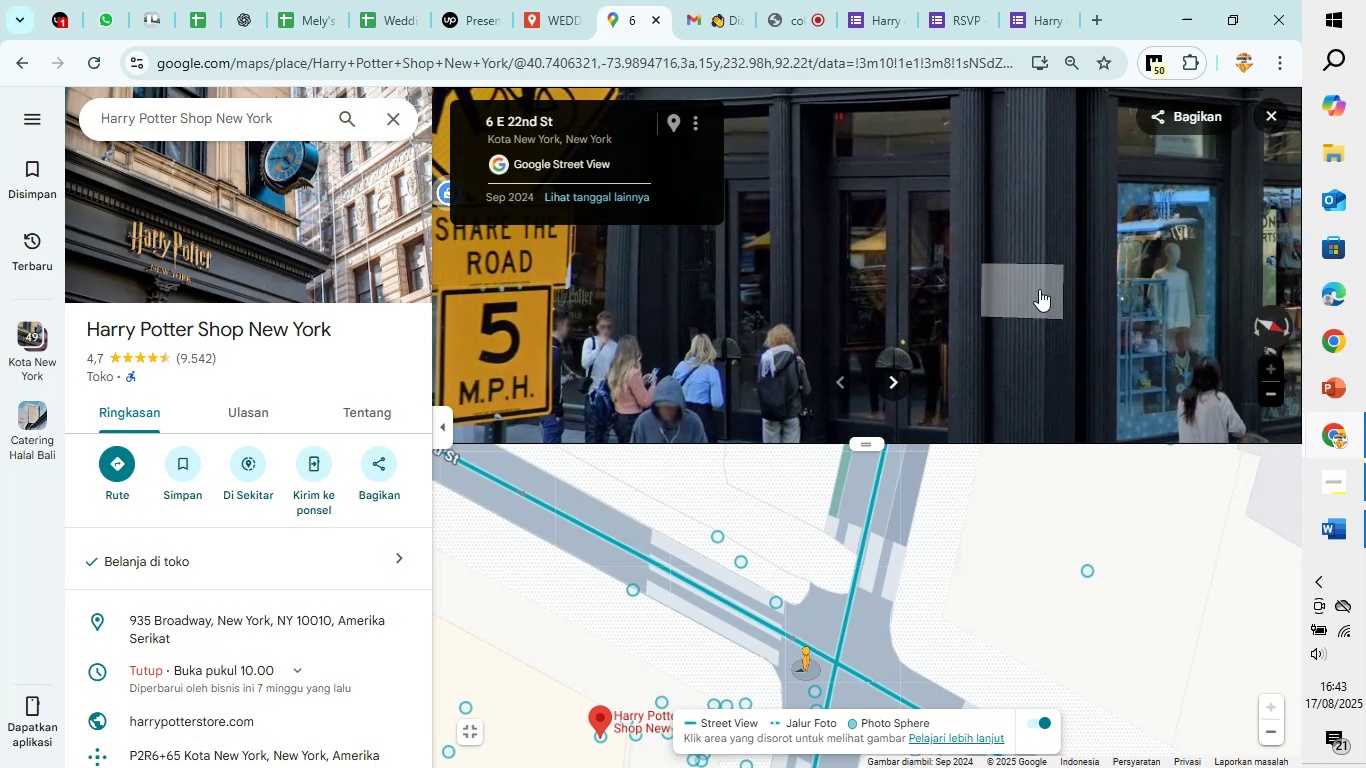 
left_click([550, 296])
 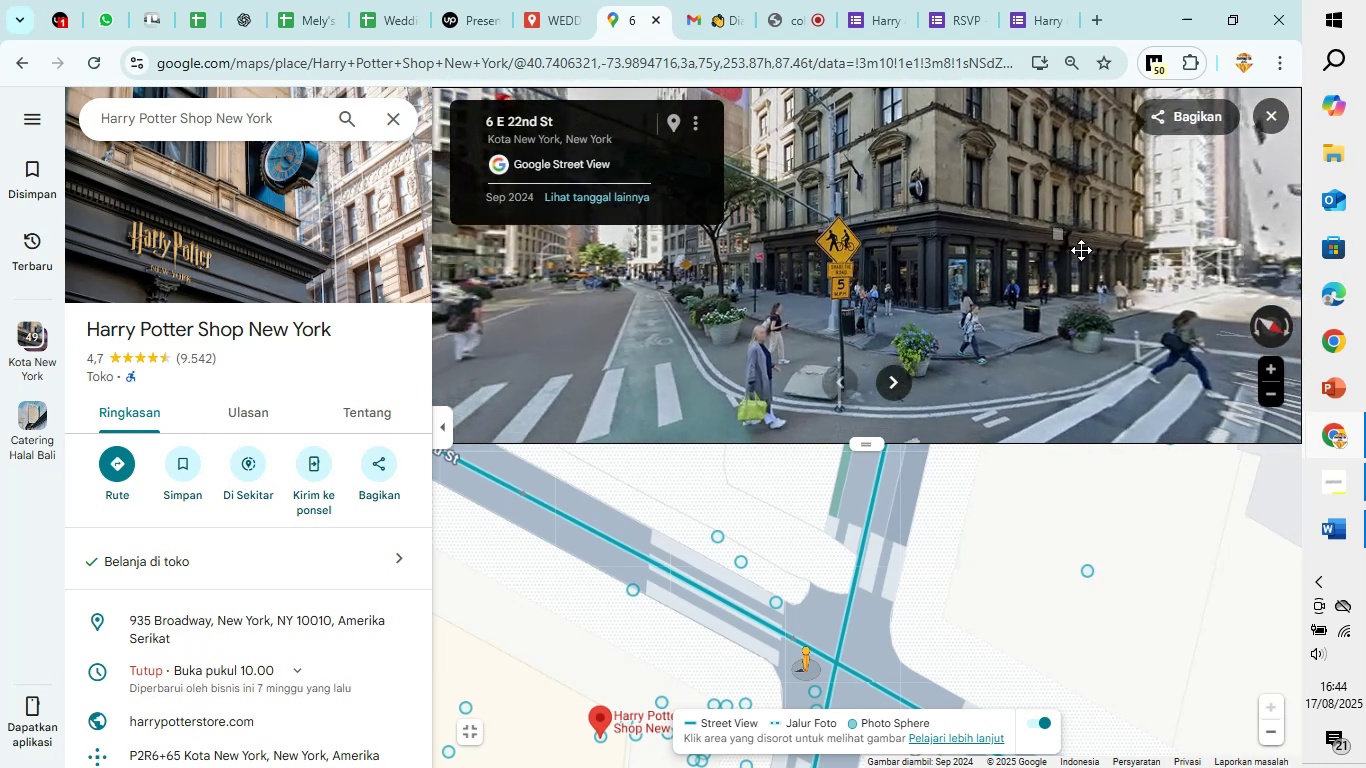 
wait(12.54)
 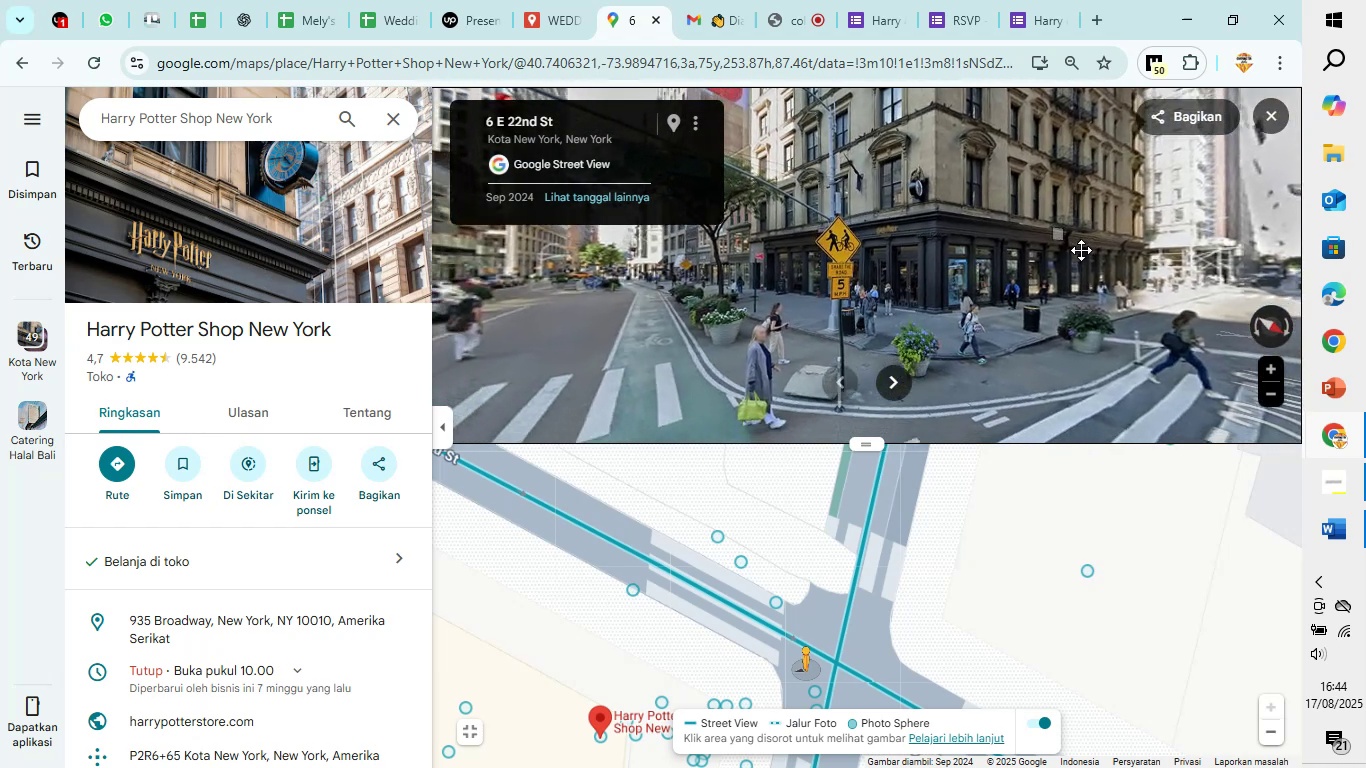 
scroll: coordinate [917, 301], scroll_direction: up, amount: 7.0
 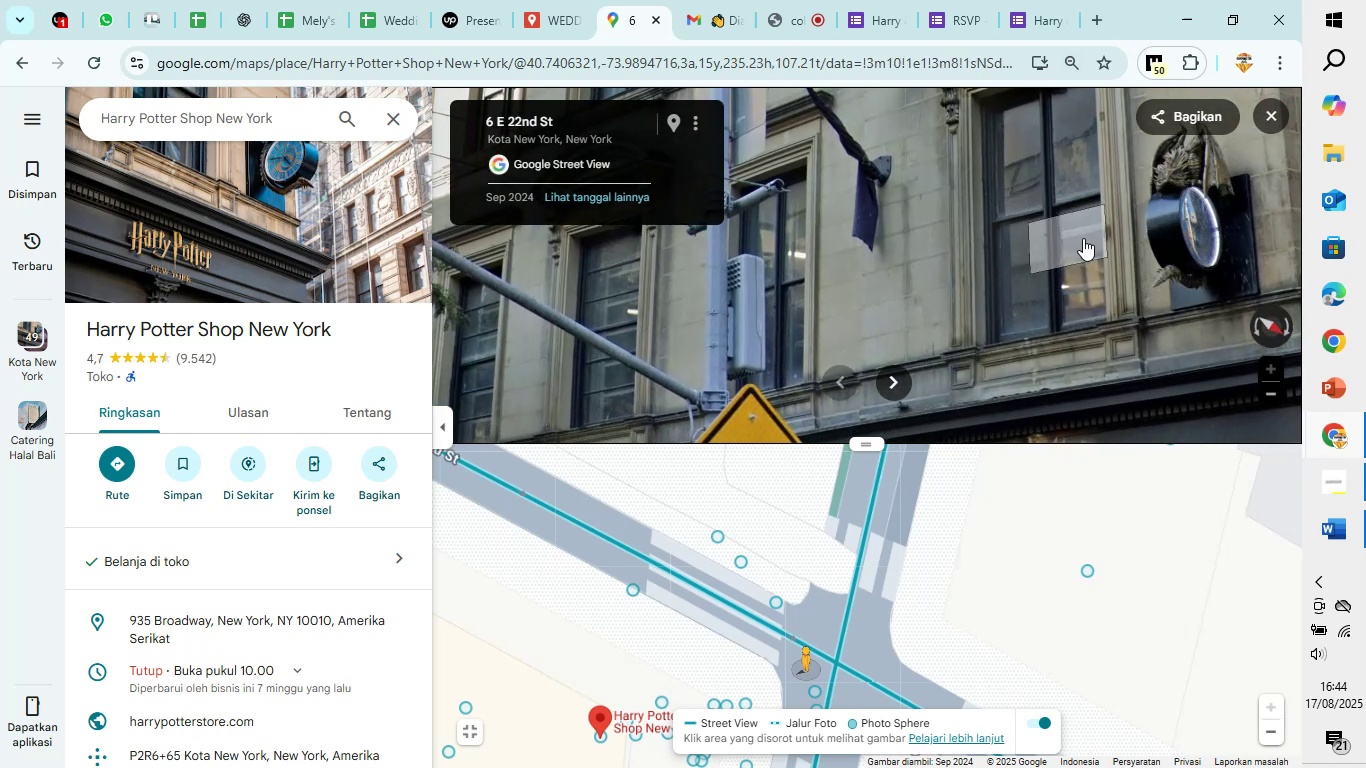 
wait(13.78)
 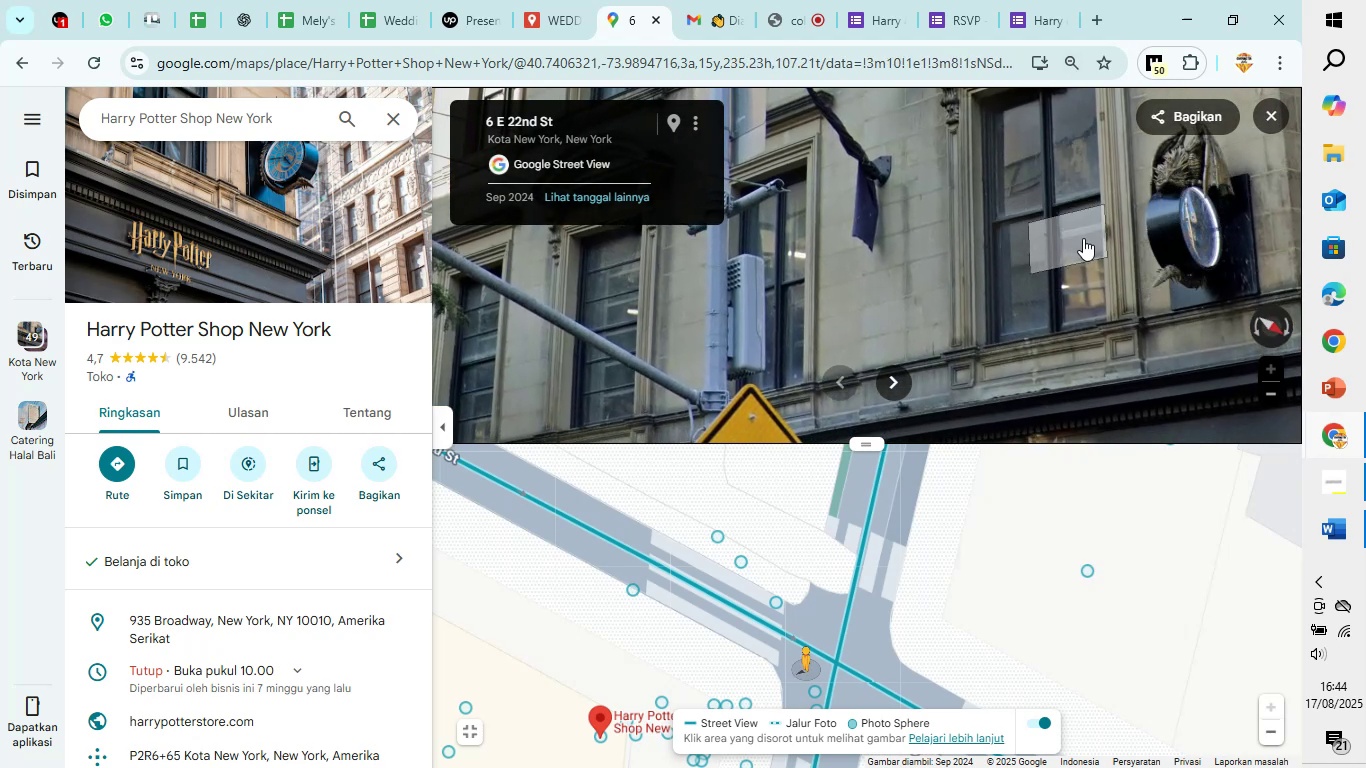 
mouse_move([795, 20])
 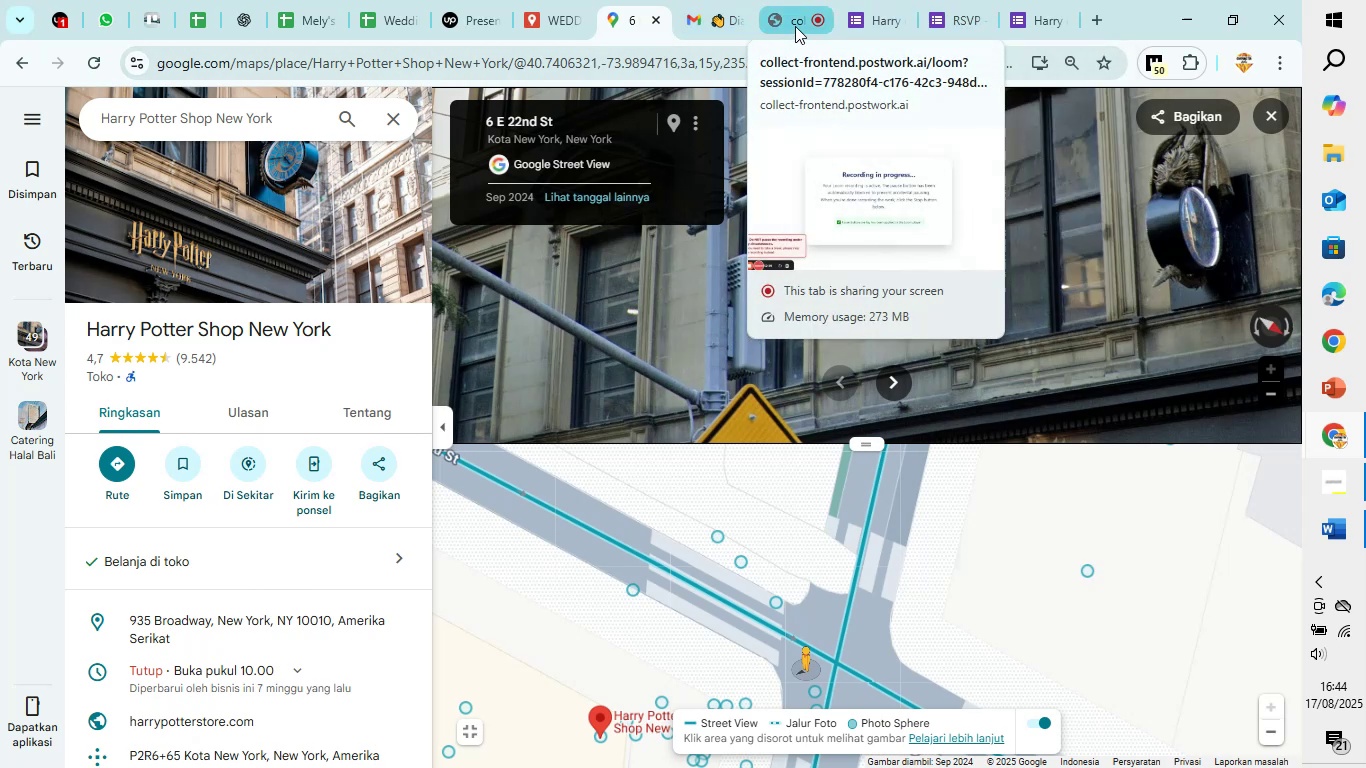 
left_click([795, 26])
 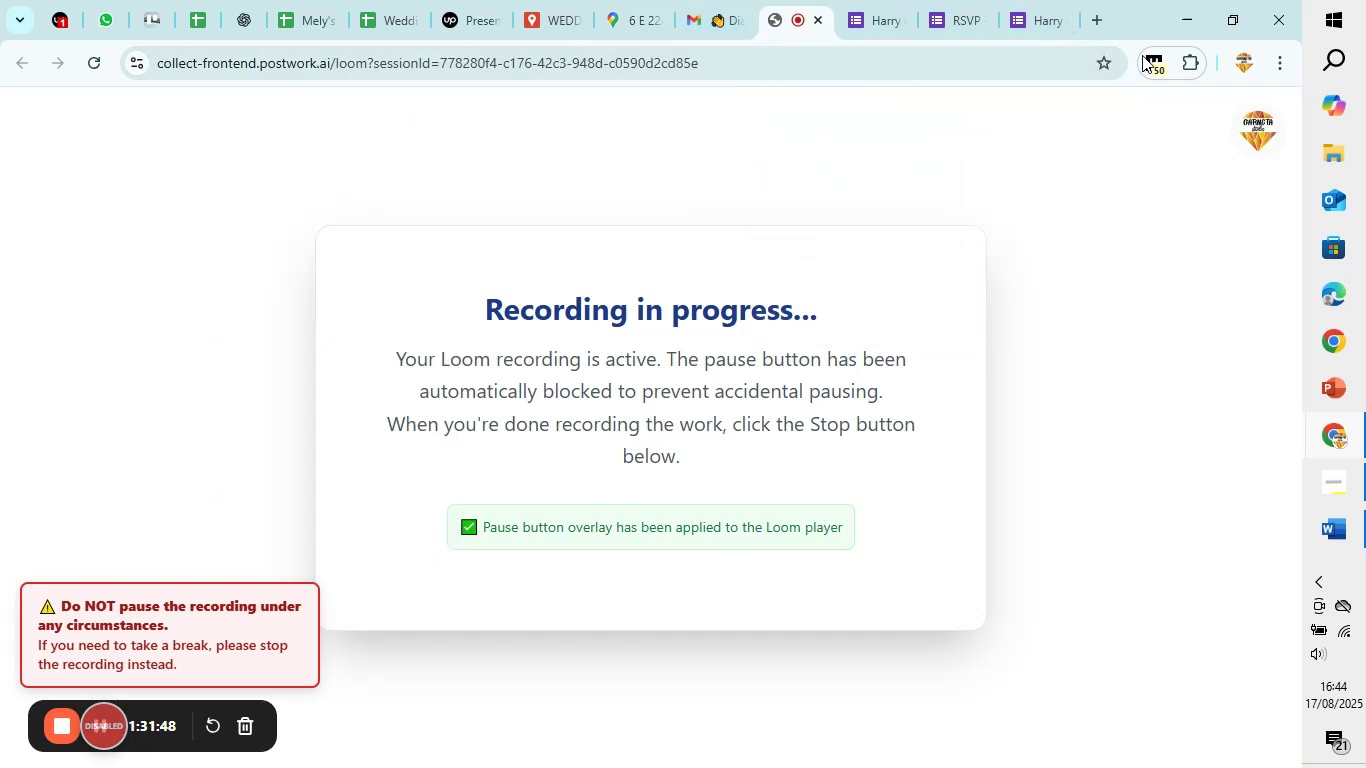 
left_click([1159, 65])
 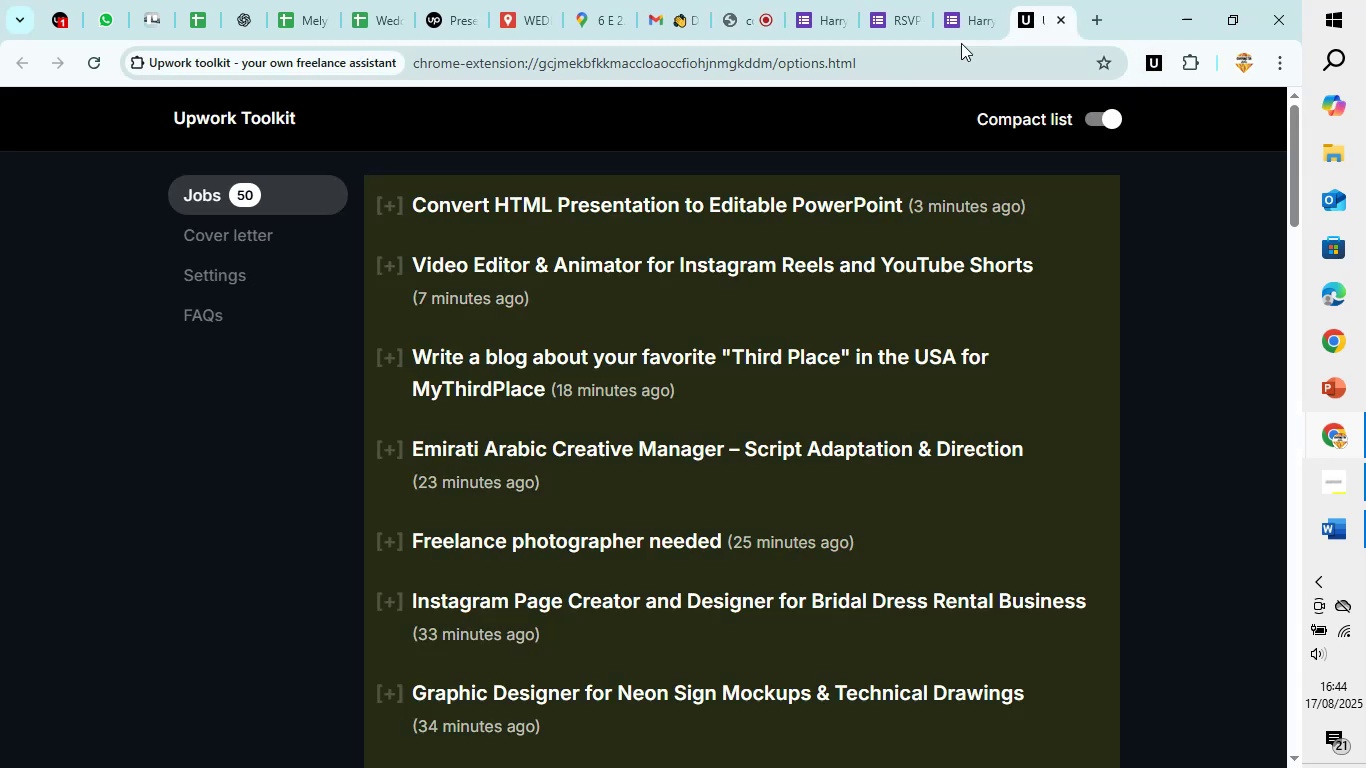 
left_click([1063, 14])
 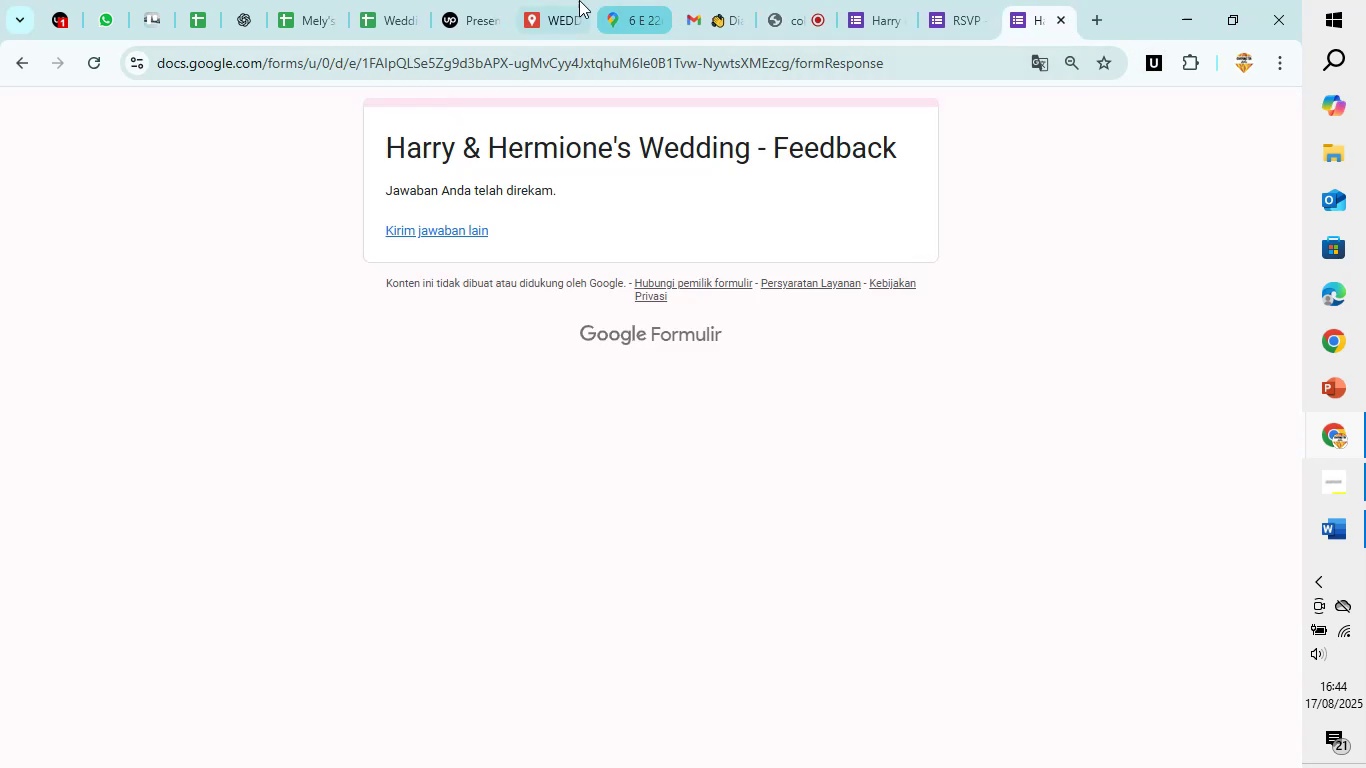 
wait(5.4)
 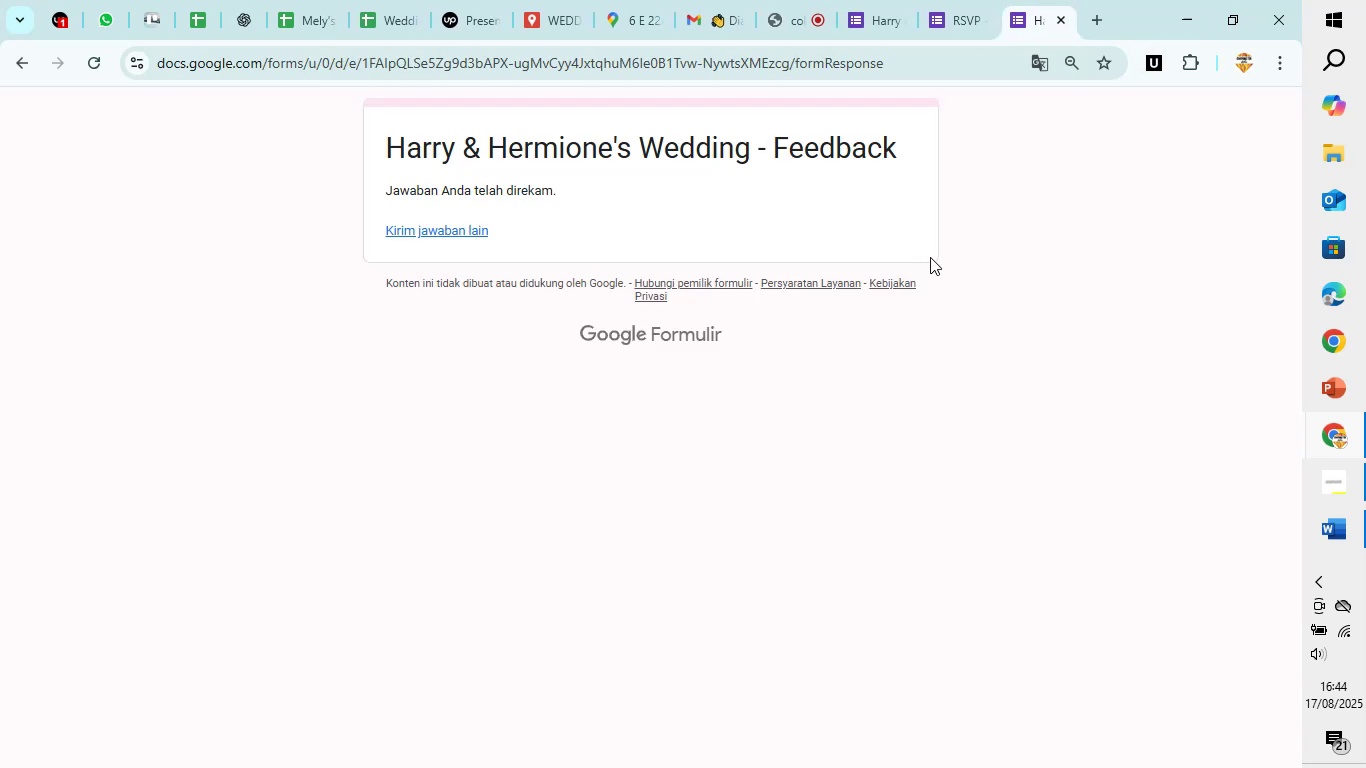 
left_click([560, 0])
 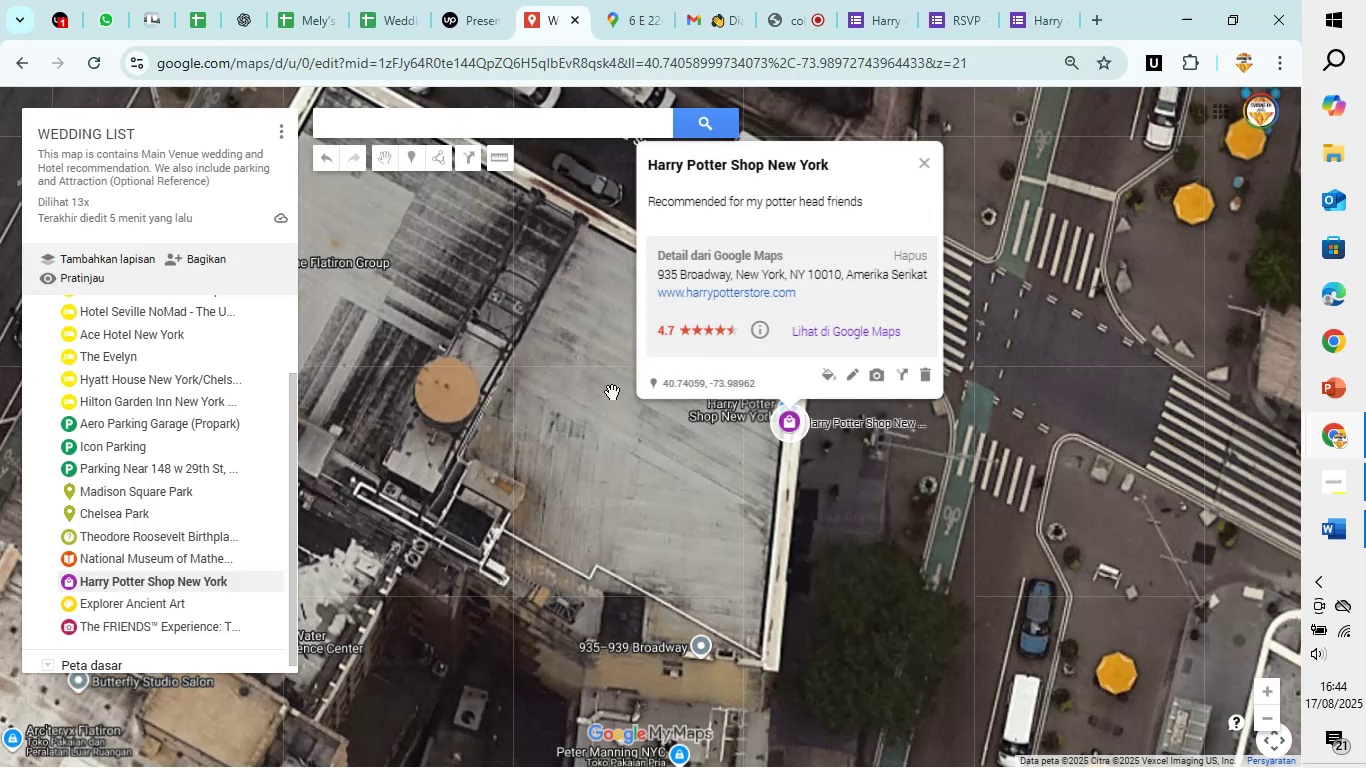 
scroll: coordinate [612, 393], scroll_direction: down, amount: 5.0
 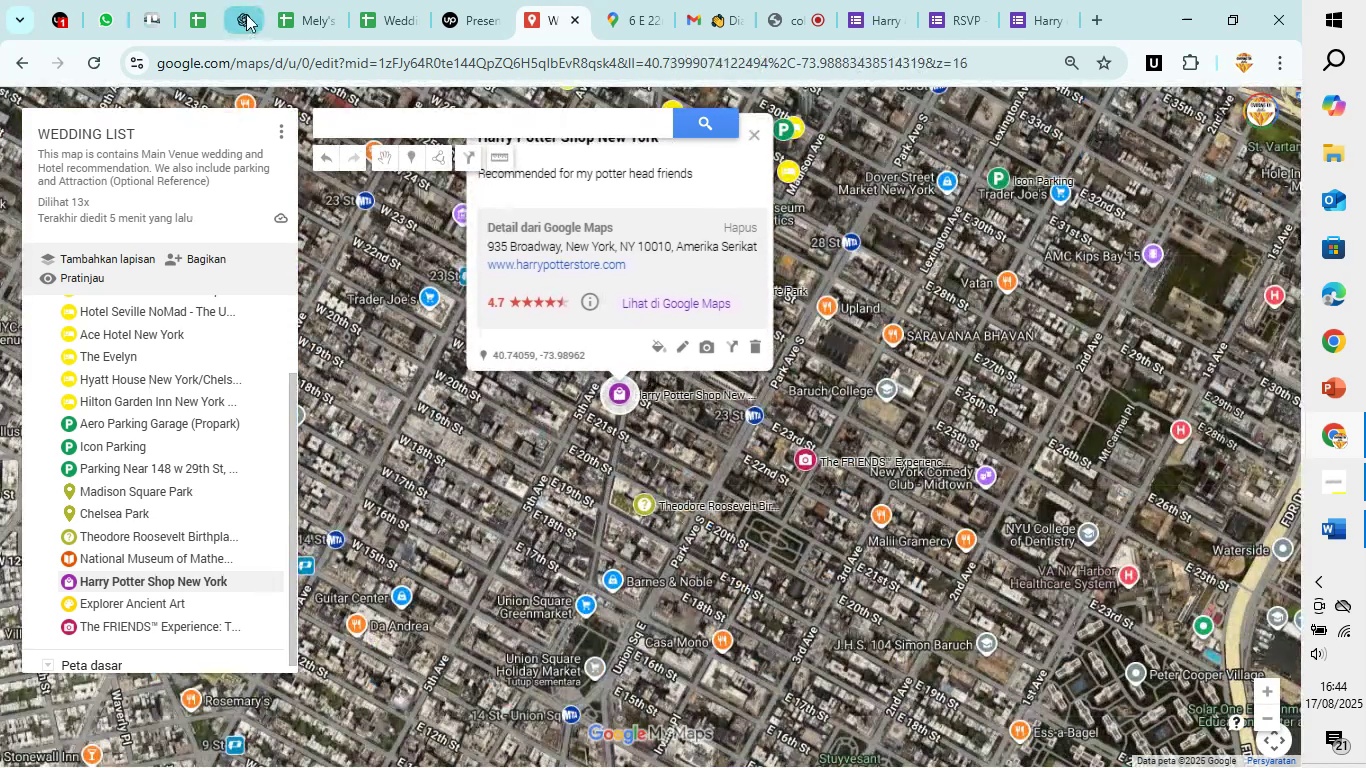 
left_click([246, 13])
 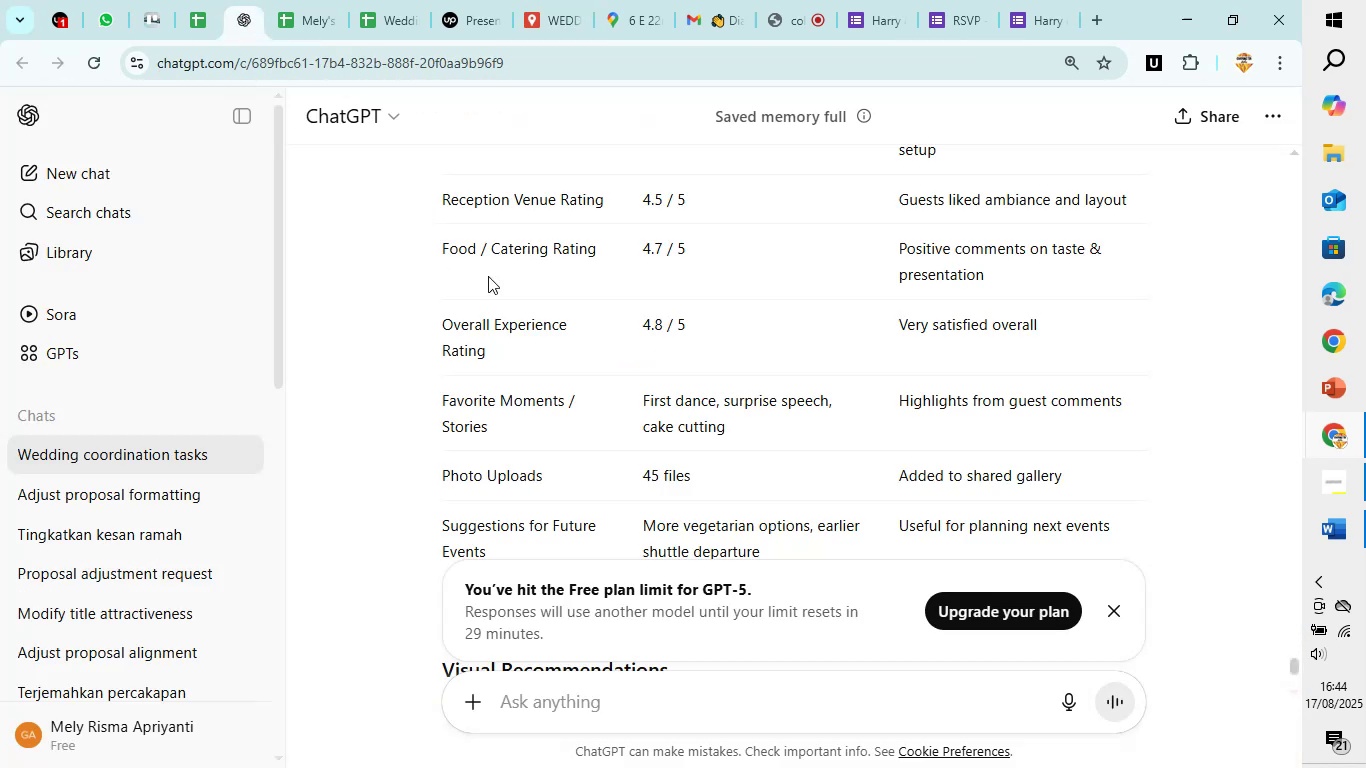 
scroll: coordinate [527, 281], scroll_direction: down, amount: 11.0
 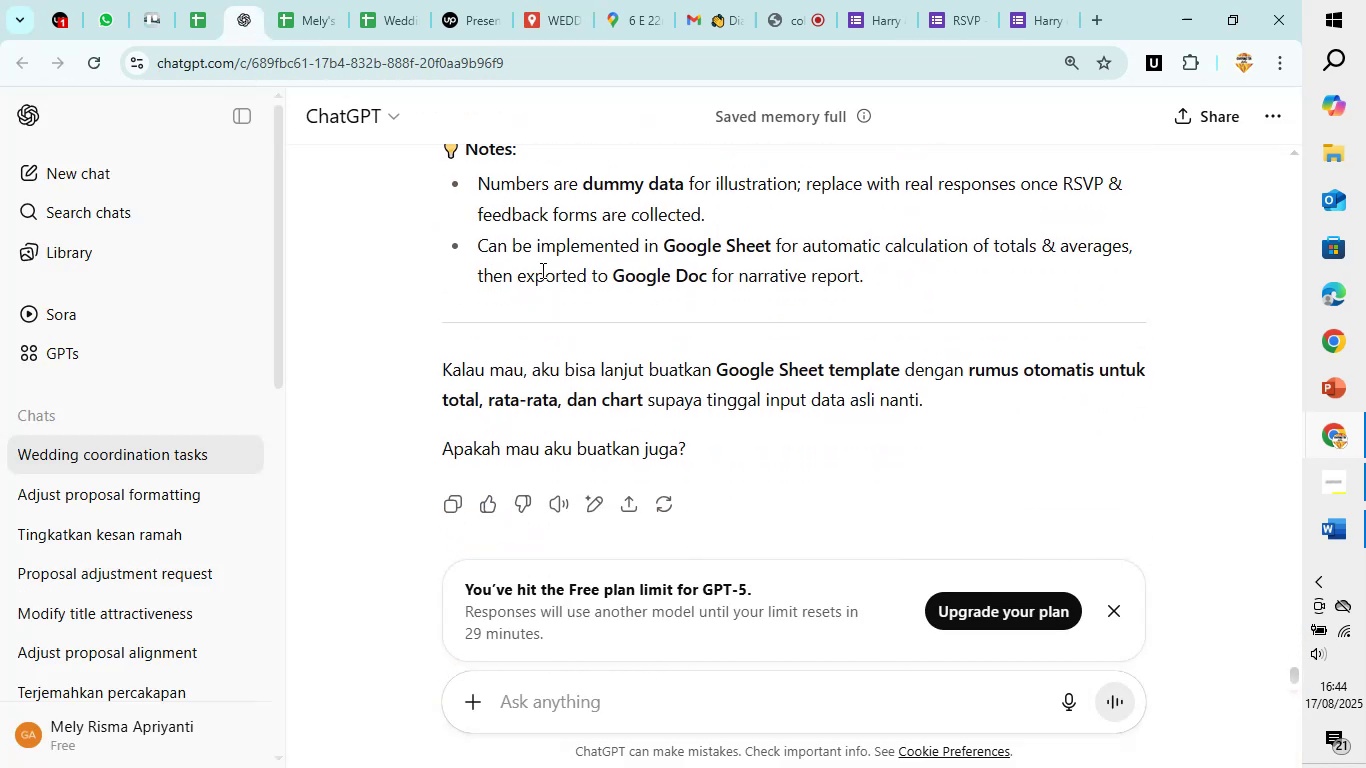 
wait(6.44)
 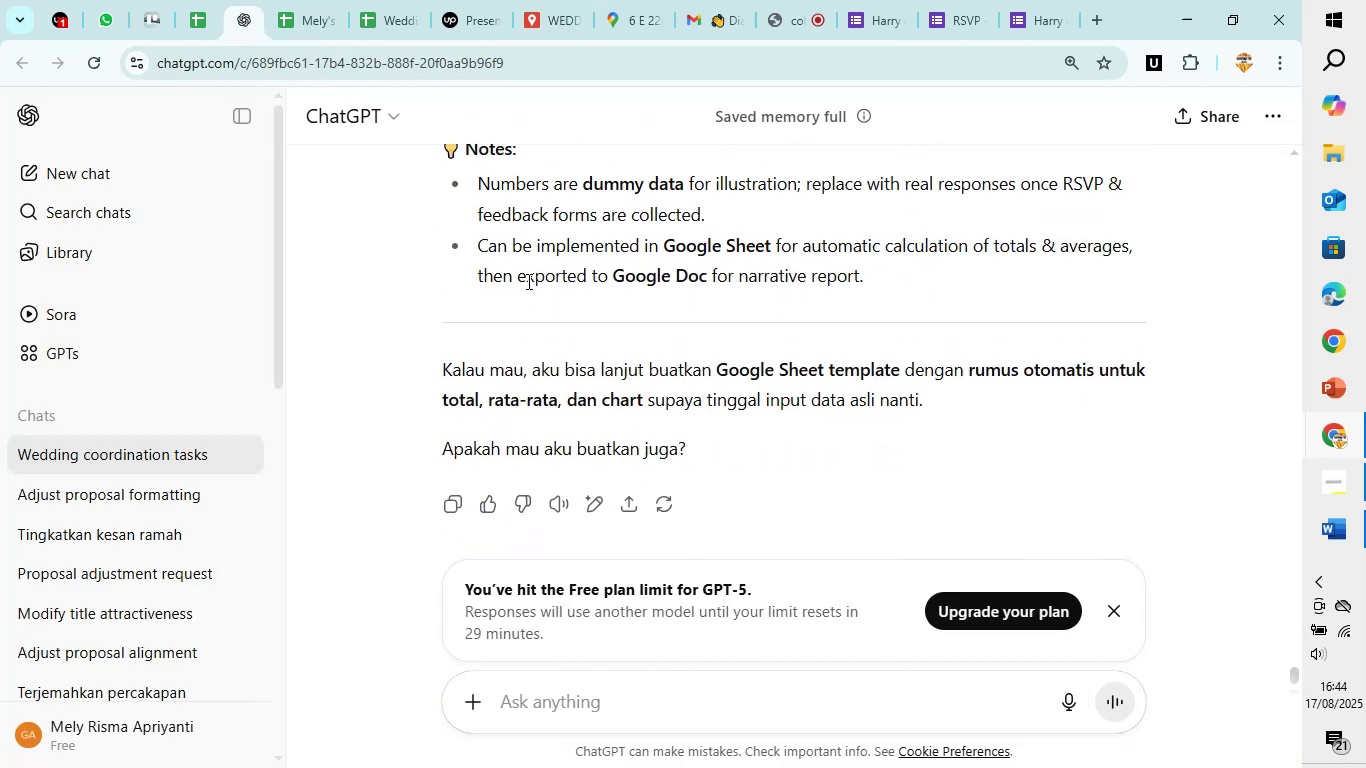 
scroll: coordinate [541, 270], scroll_direction: up, amount: 37.0
 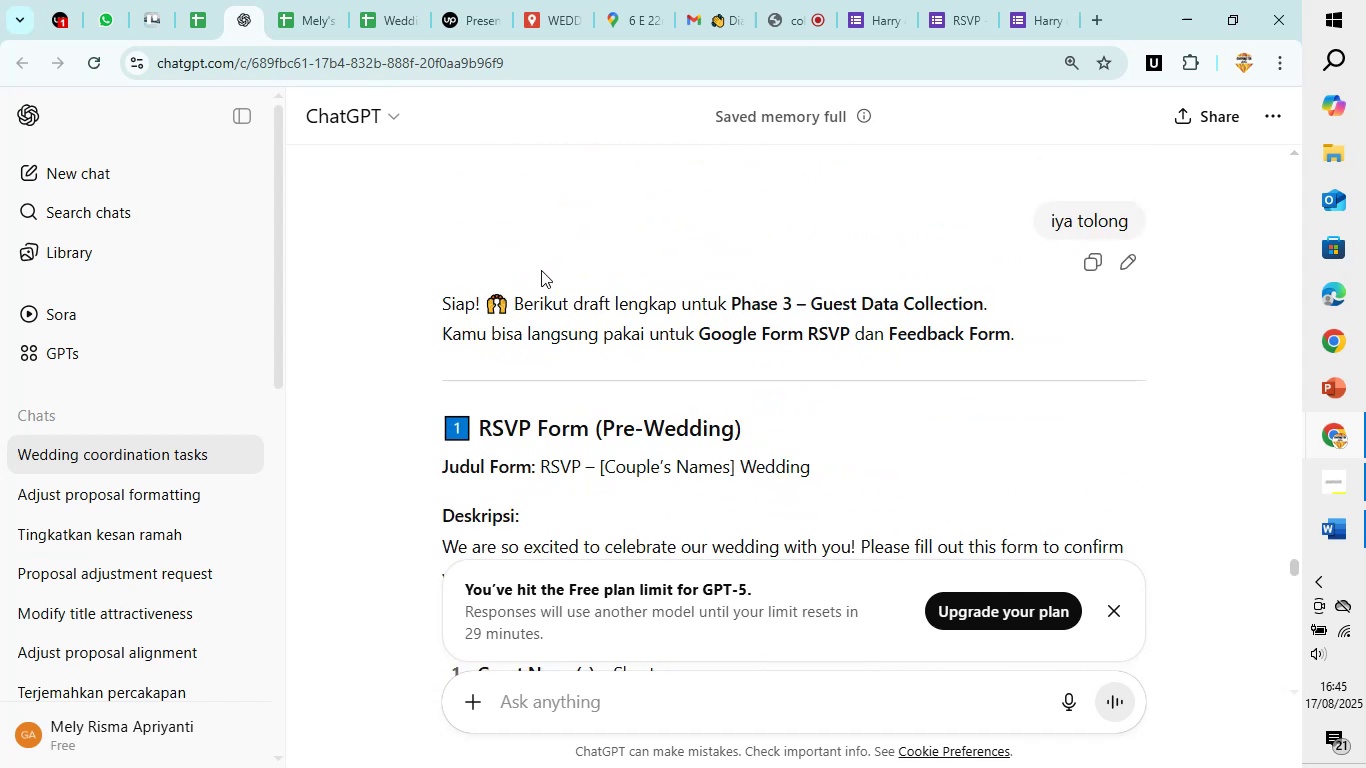 
scroll: coordinate [541, 270], scroll_direction: down, amount: 12.0
 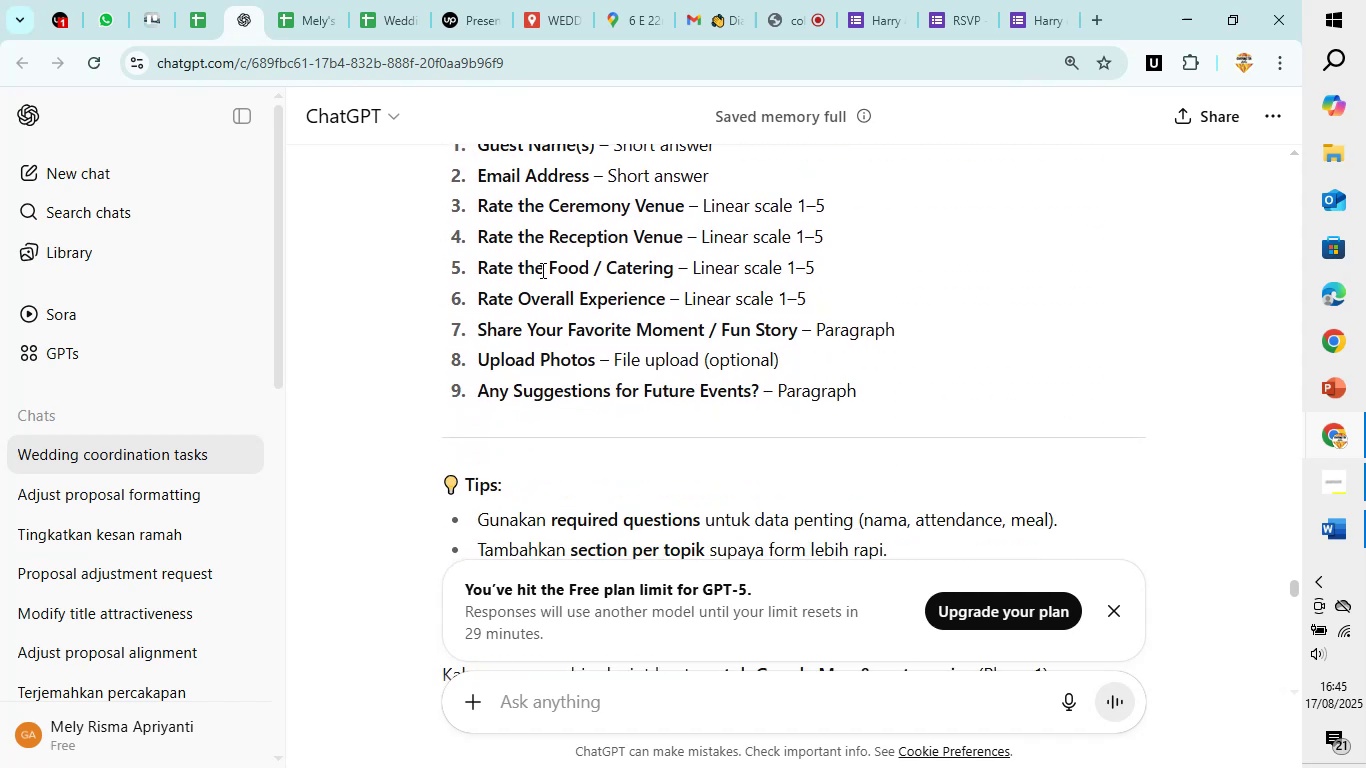 
scroll: coordinate [541, 270], scroll_direction: up, amount: 69.0
 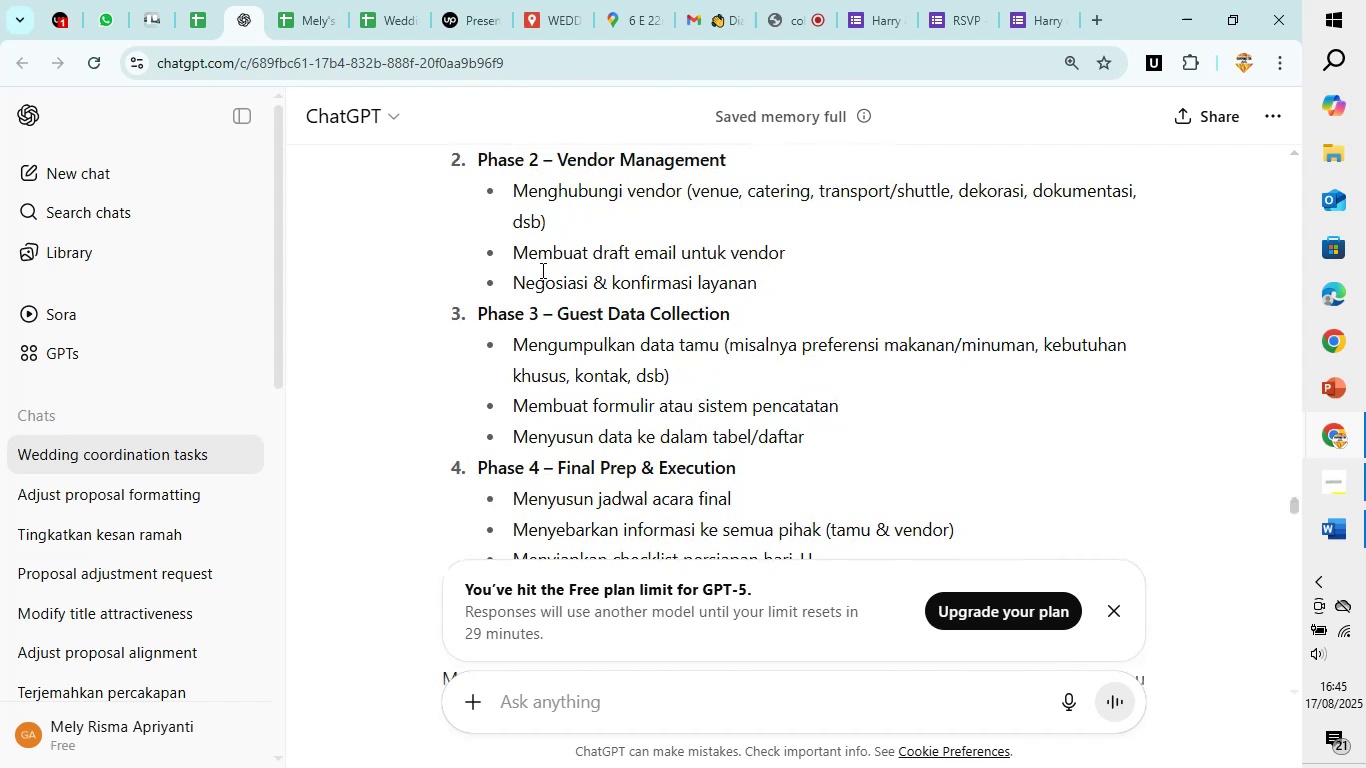 
scroll: coordinate [547, 294], scroll_direction: down, amount: 3.0
 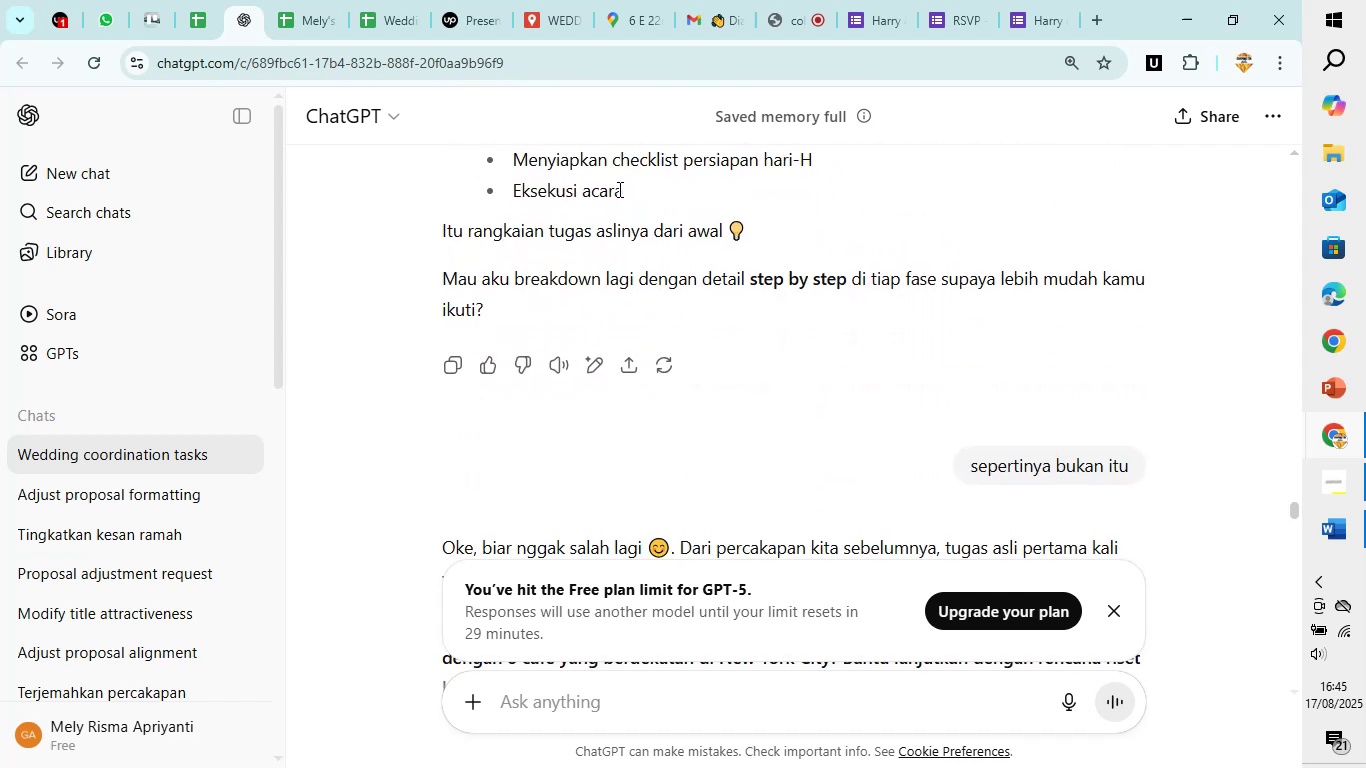 
mouse_move([648, 52])
 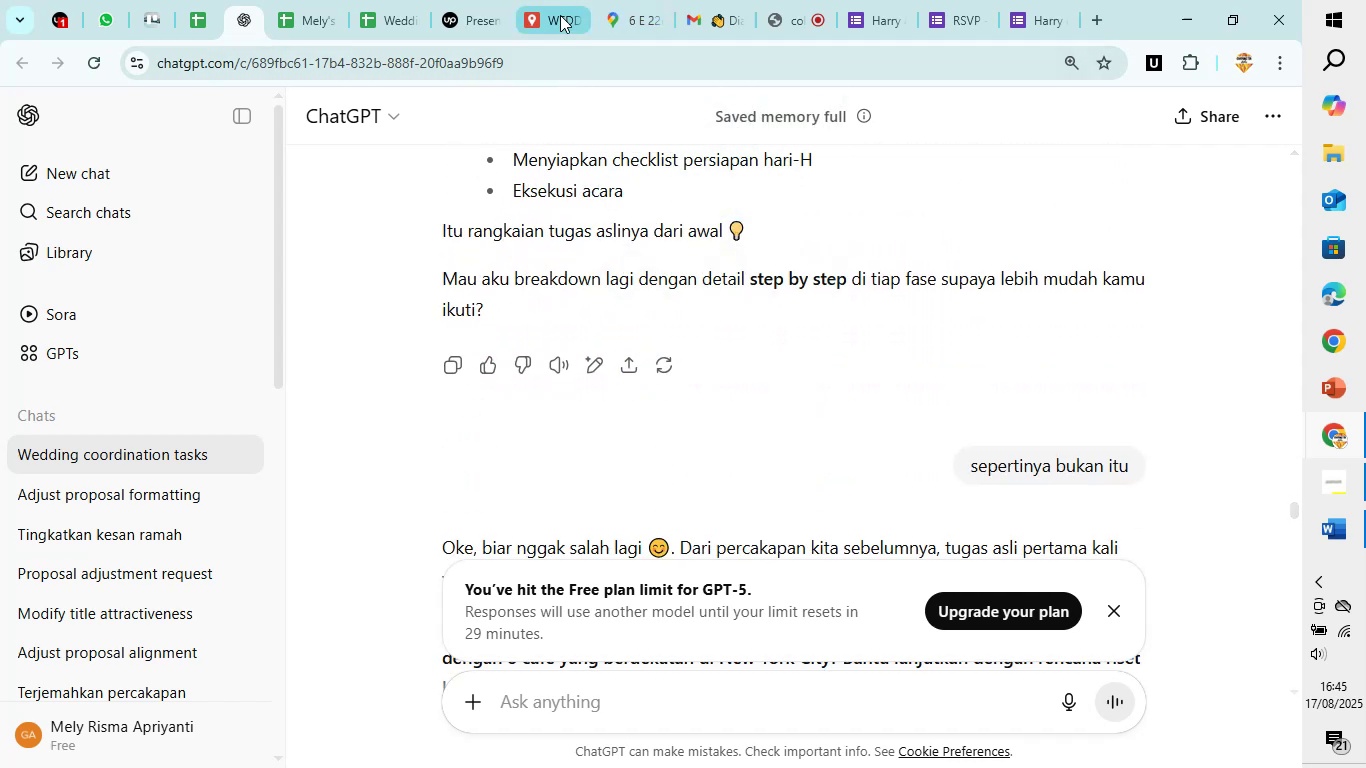 
left_click([559, 11])
 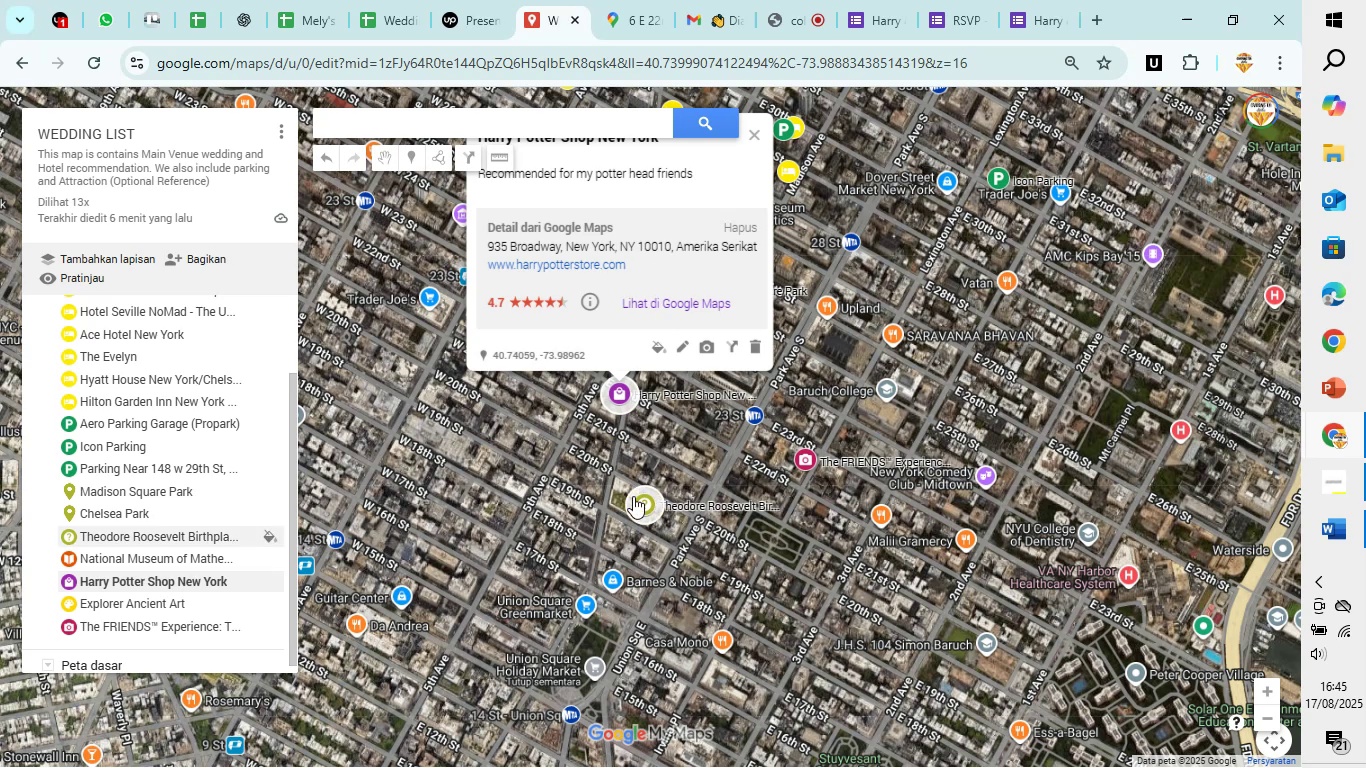 
left_click([633, 496])
 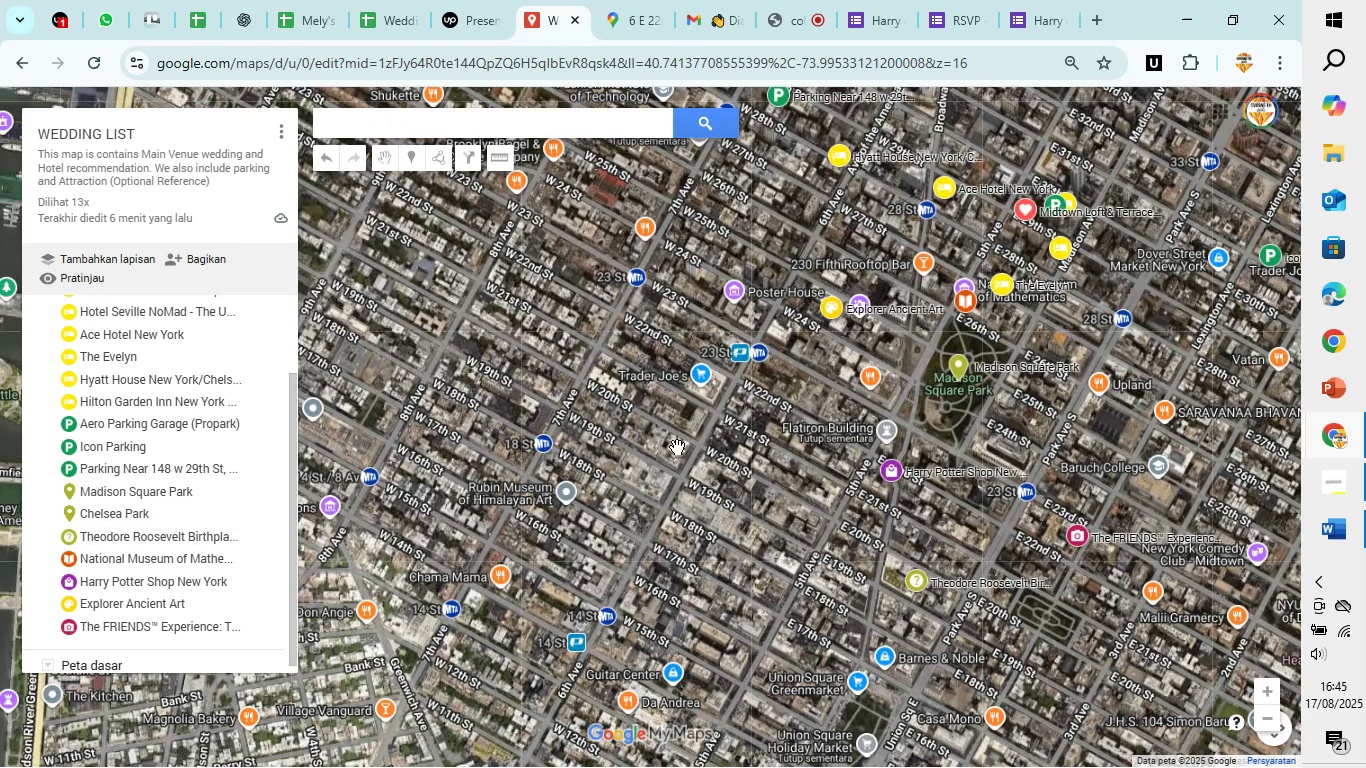 
scroll: coordinate [936, 498], scroll_direction: up, amount: 2.0
 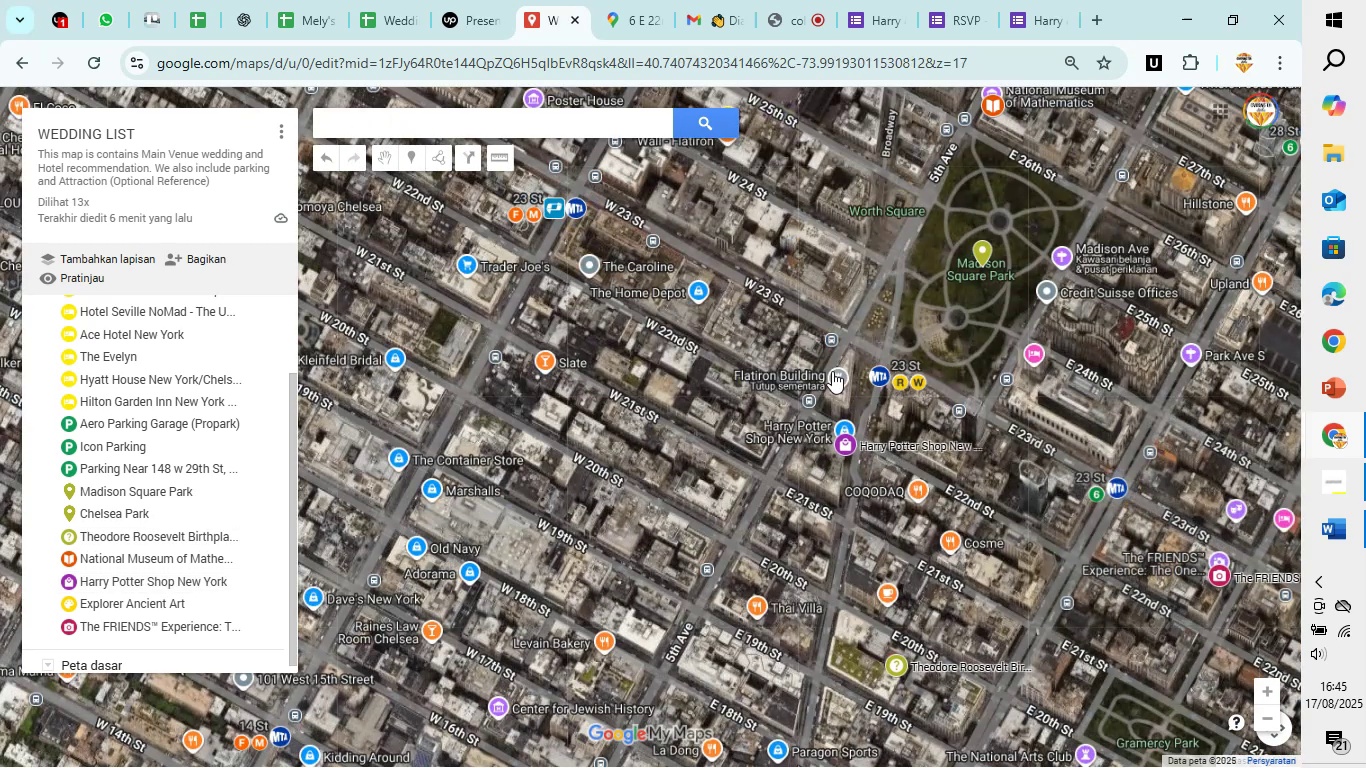 
left_click([832, 371])
 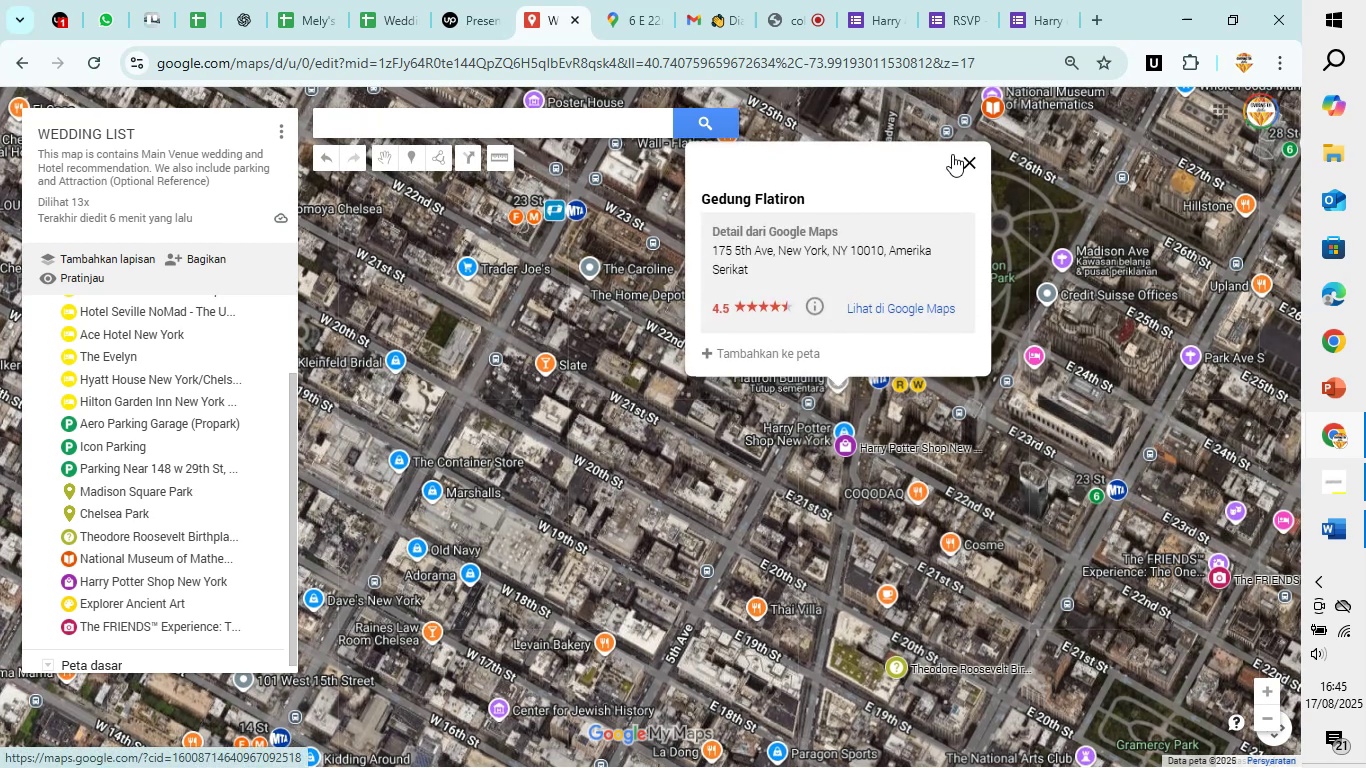 
wait(6.2)
 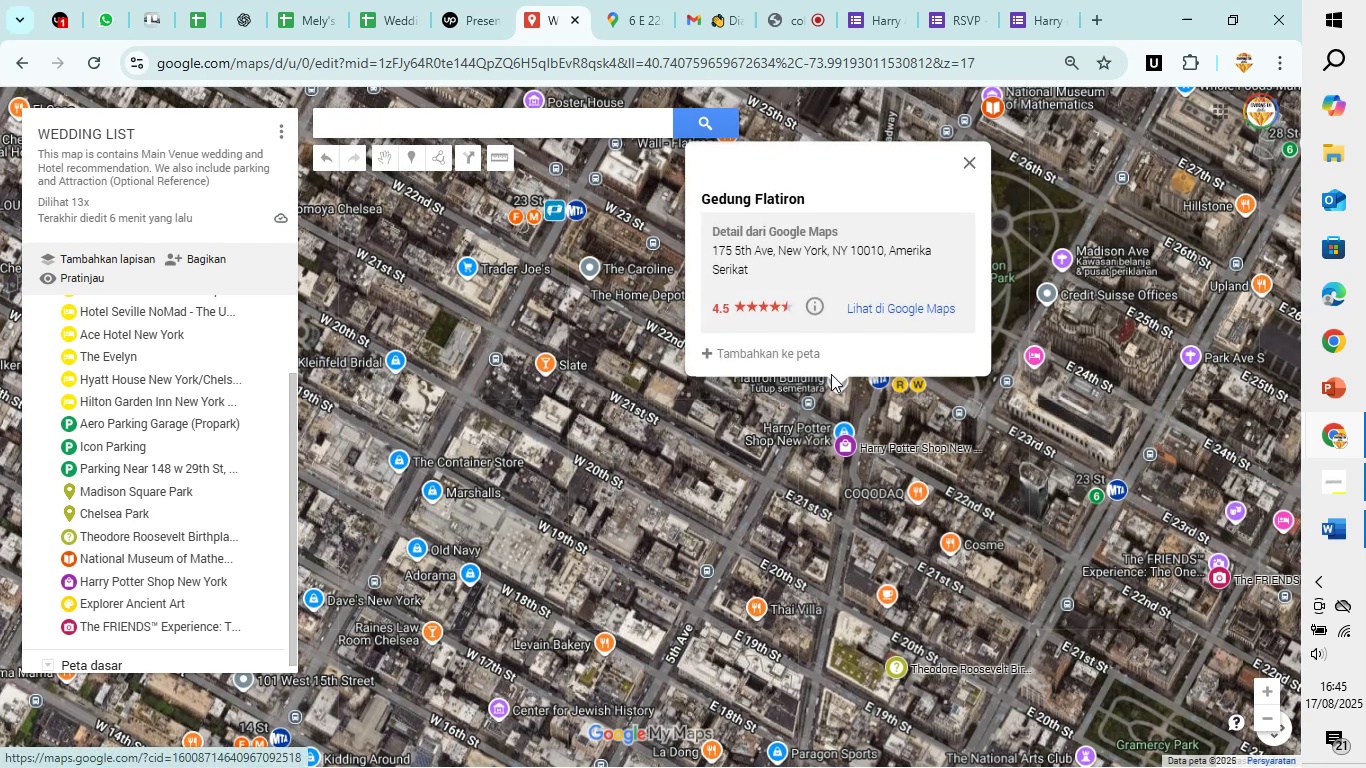 
left_click([962, 161])
 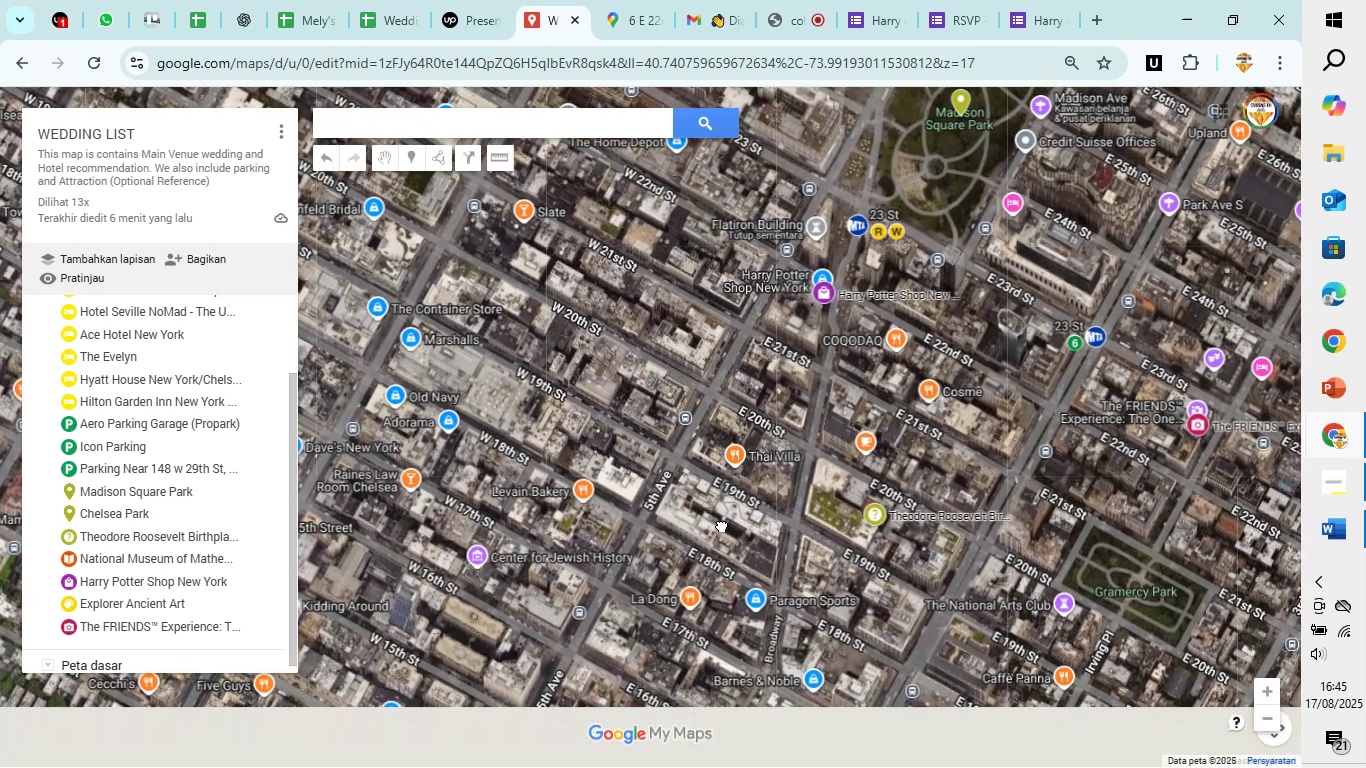 
mouse_move([708, 541])
 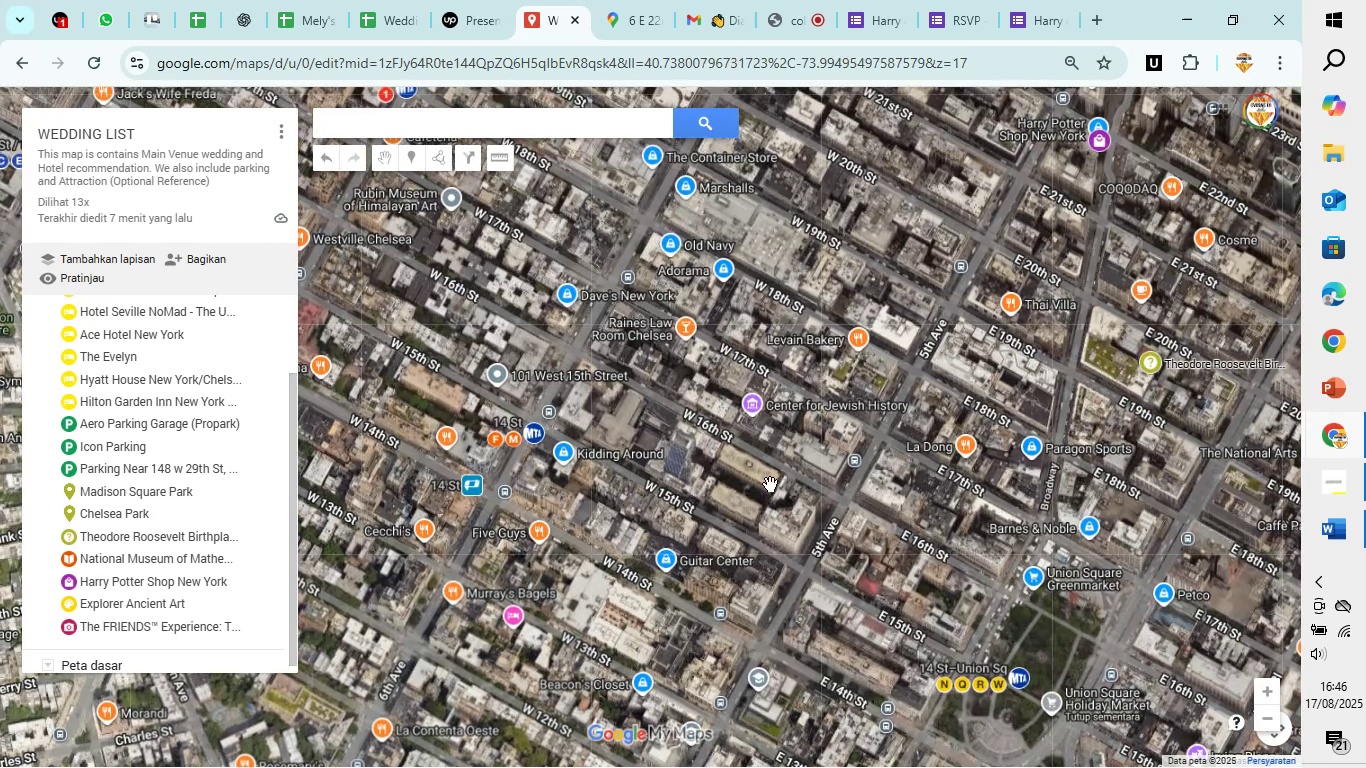 
wait(15.34)
 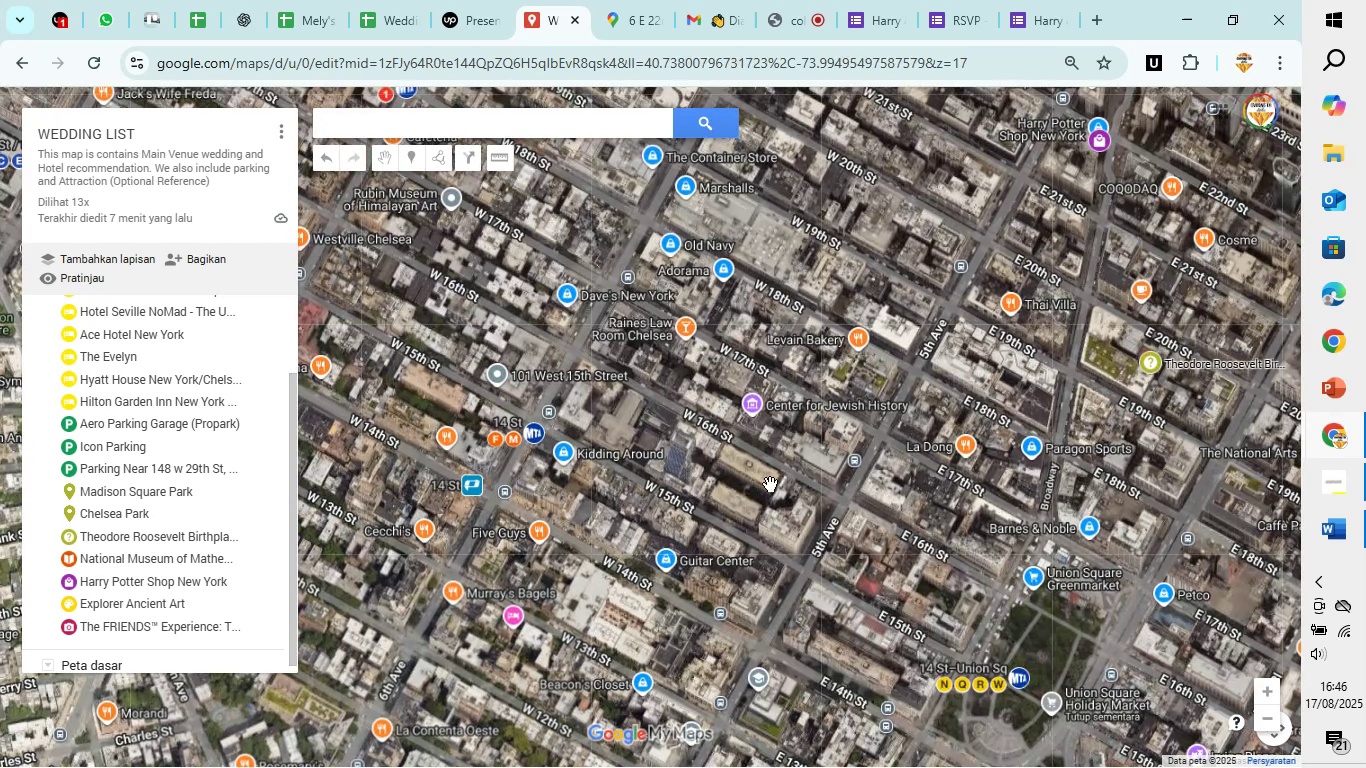 
scroll: coordinate [749, 428], scroll_direction: down, amount: 2.0
 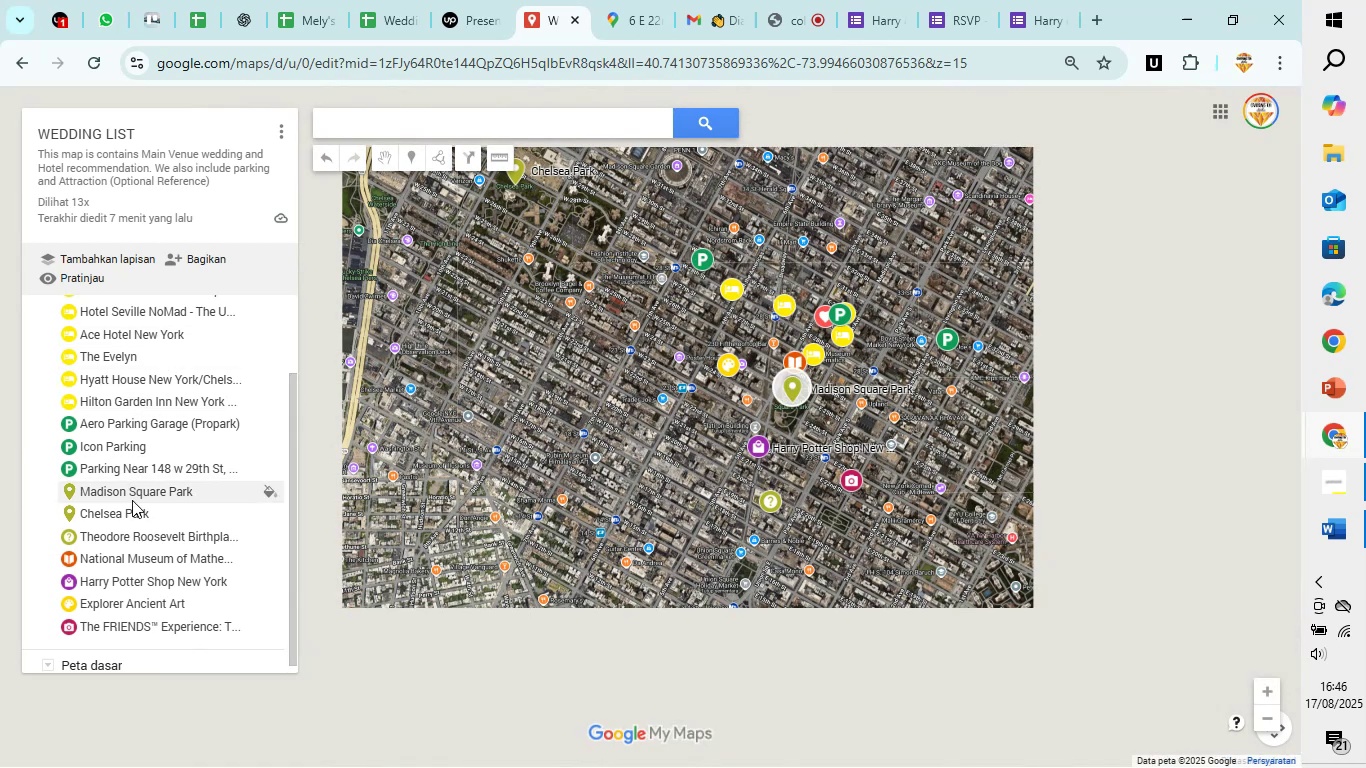 
wait(6.76)
 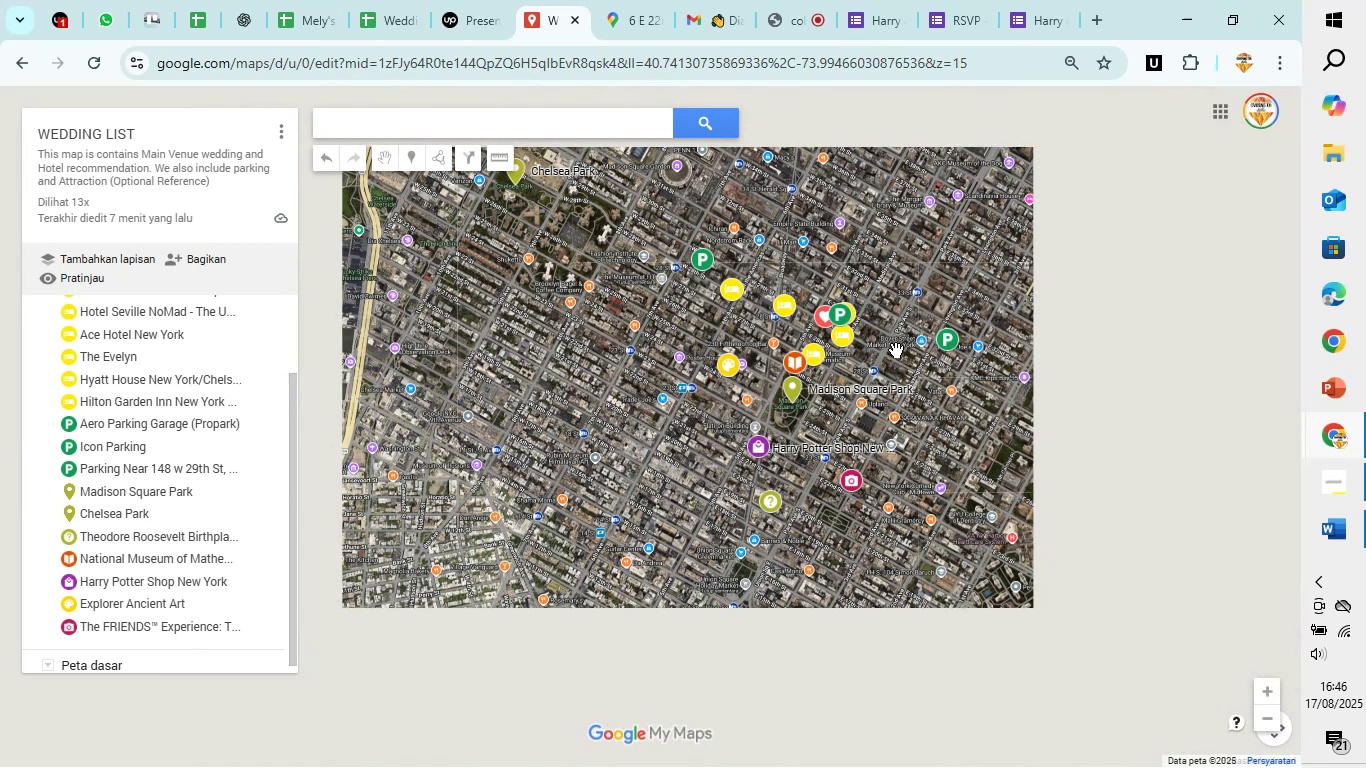 
left_click([136, 493])
 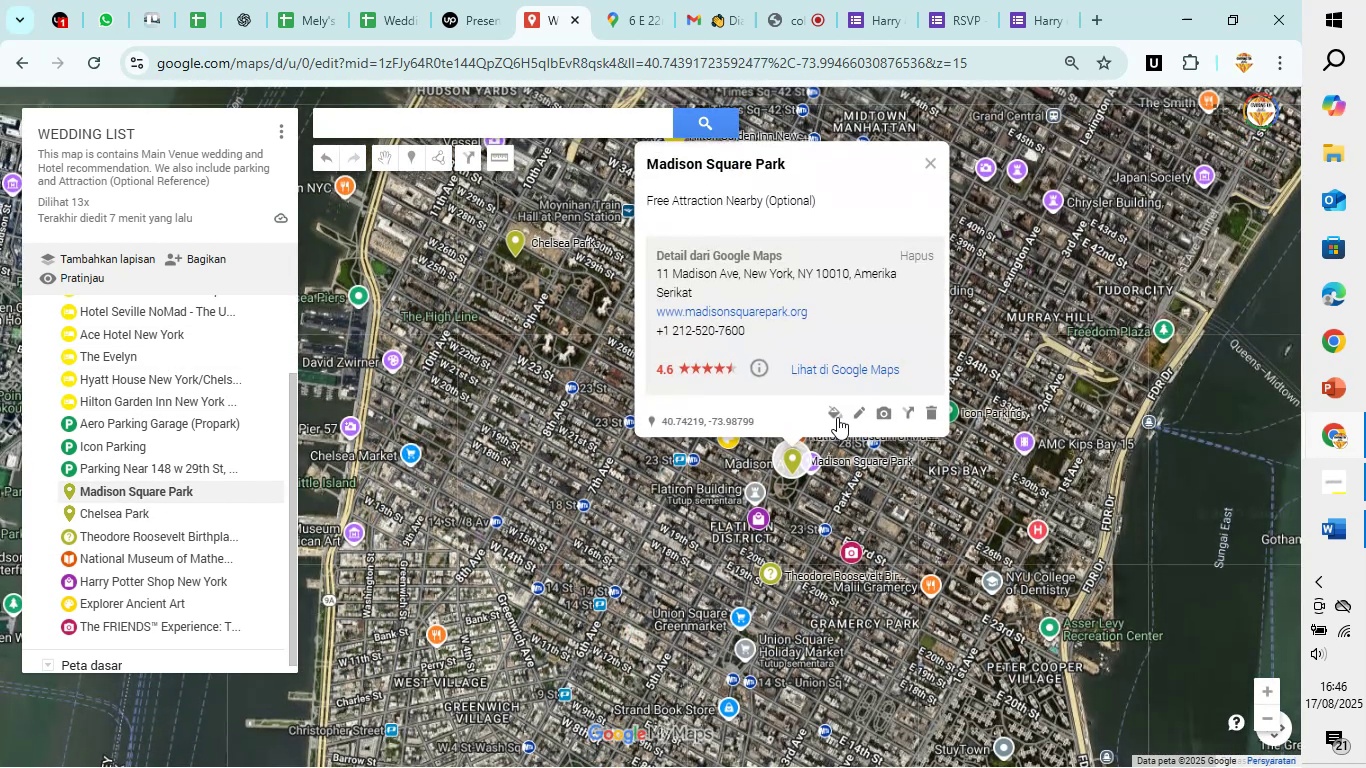 
left_click([833, 414])
 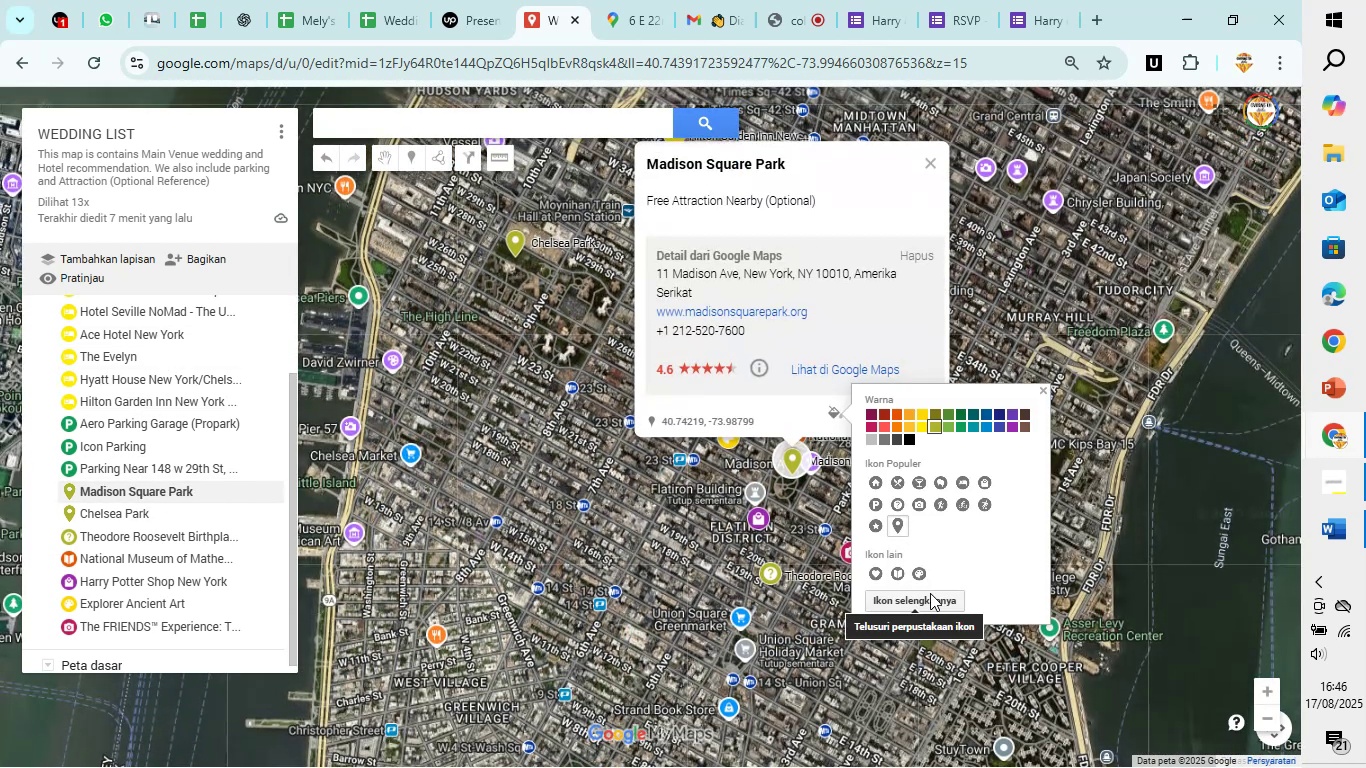 
left_click([930, 591])
 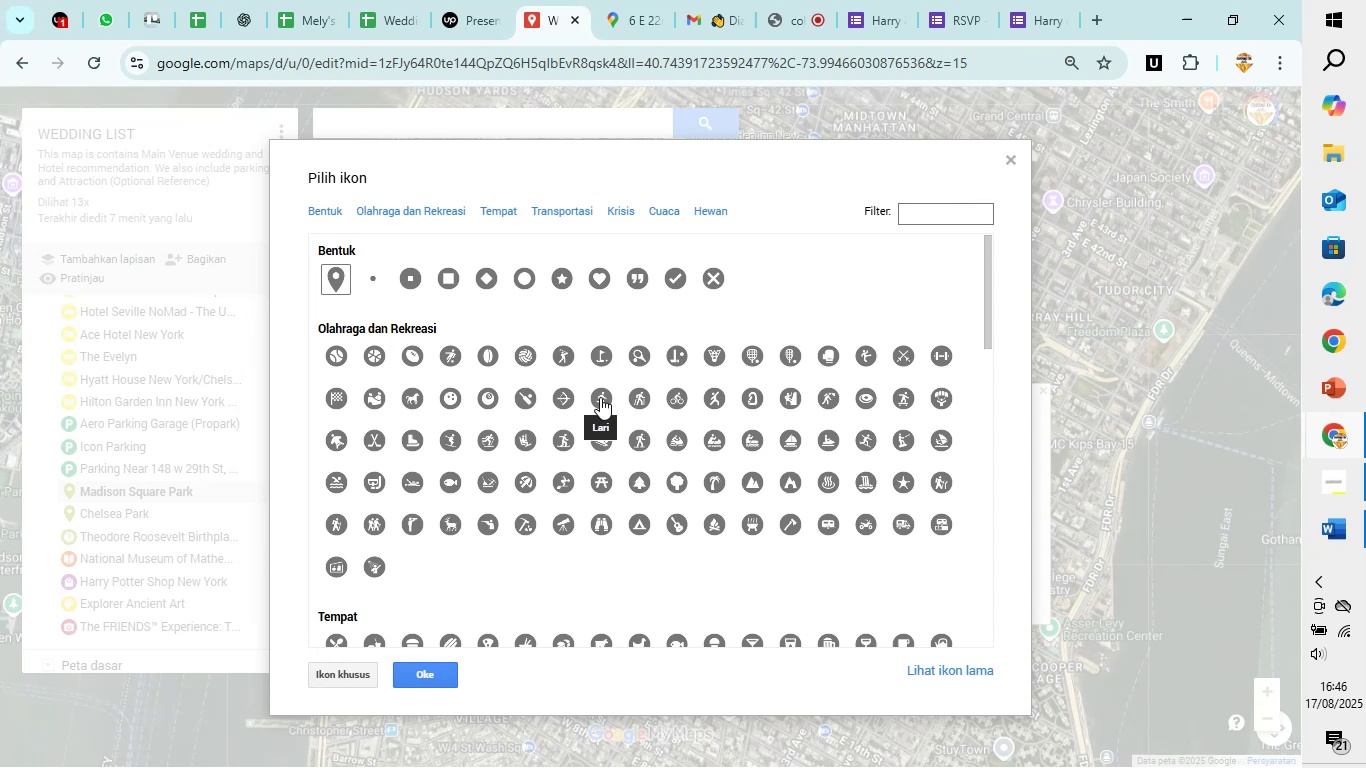 
scroll: coordinate [600, 397], scroll_direction: down, amount: 1.0
 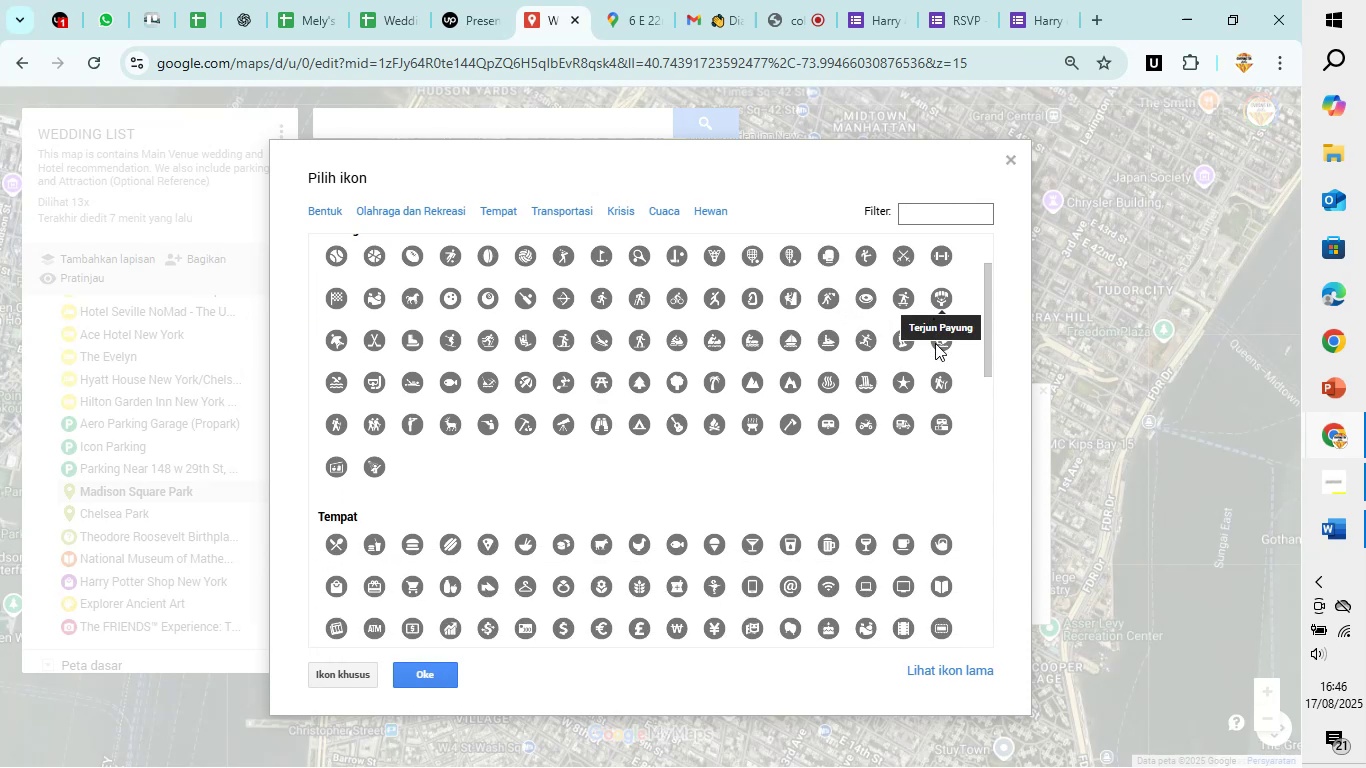 
wait(6.99)
 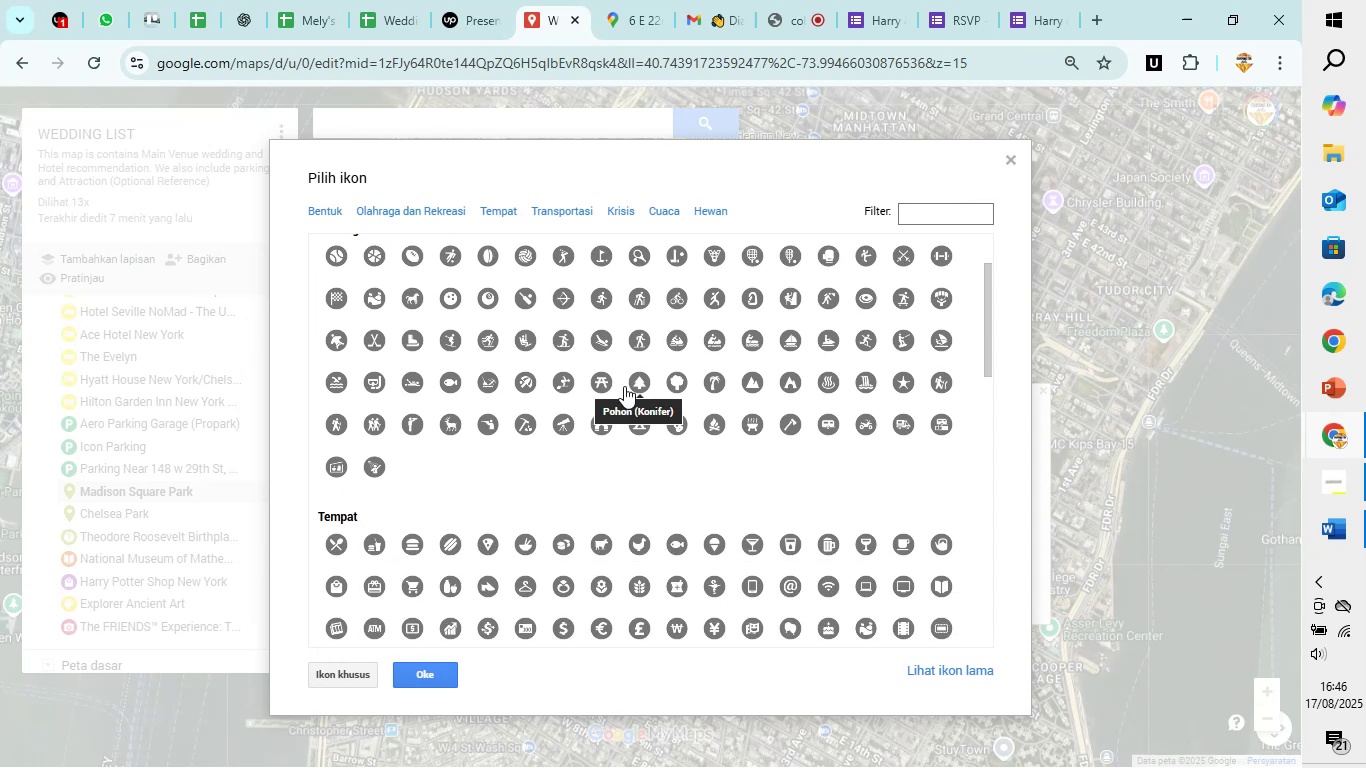 
mouse_move([368, 364])
 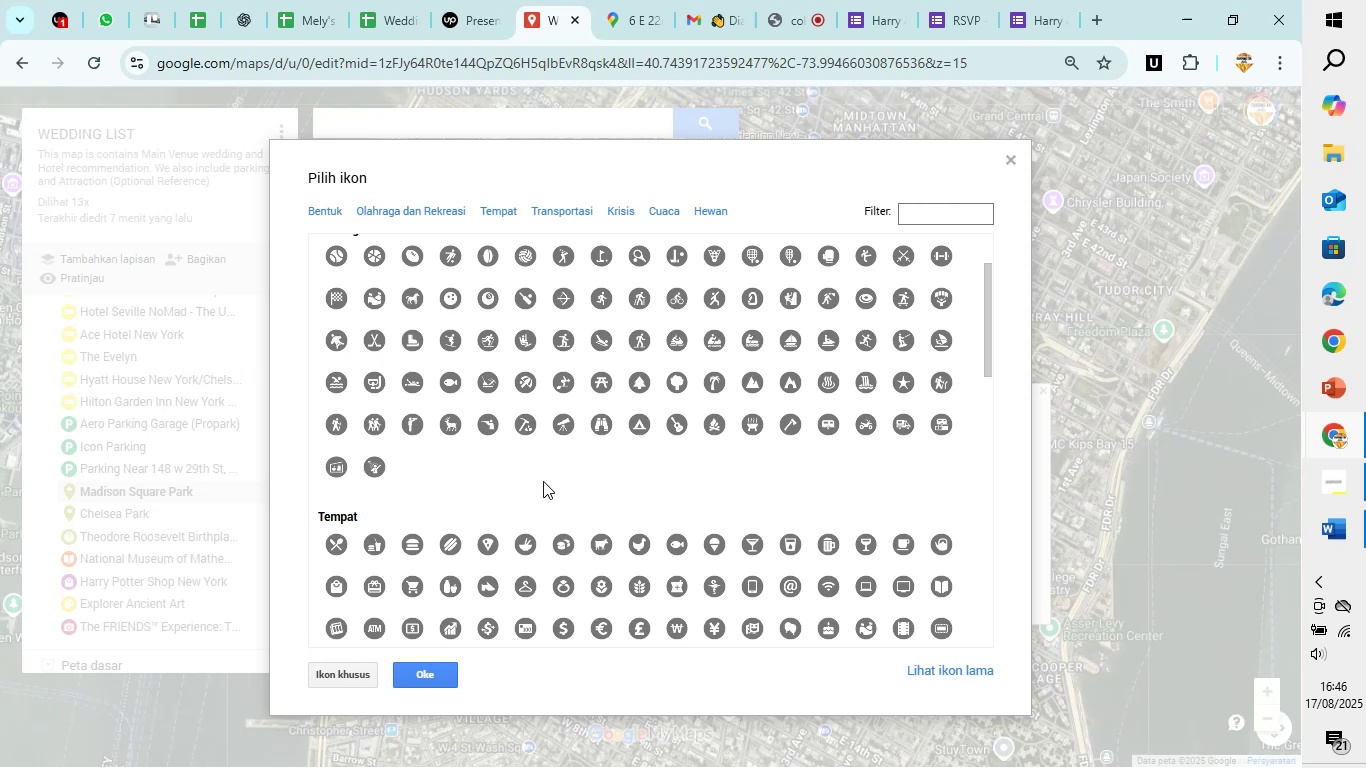 
scroll: coordinate [543, 481], scroll_direction: down, amount: 1.0
 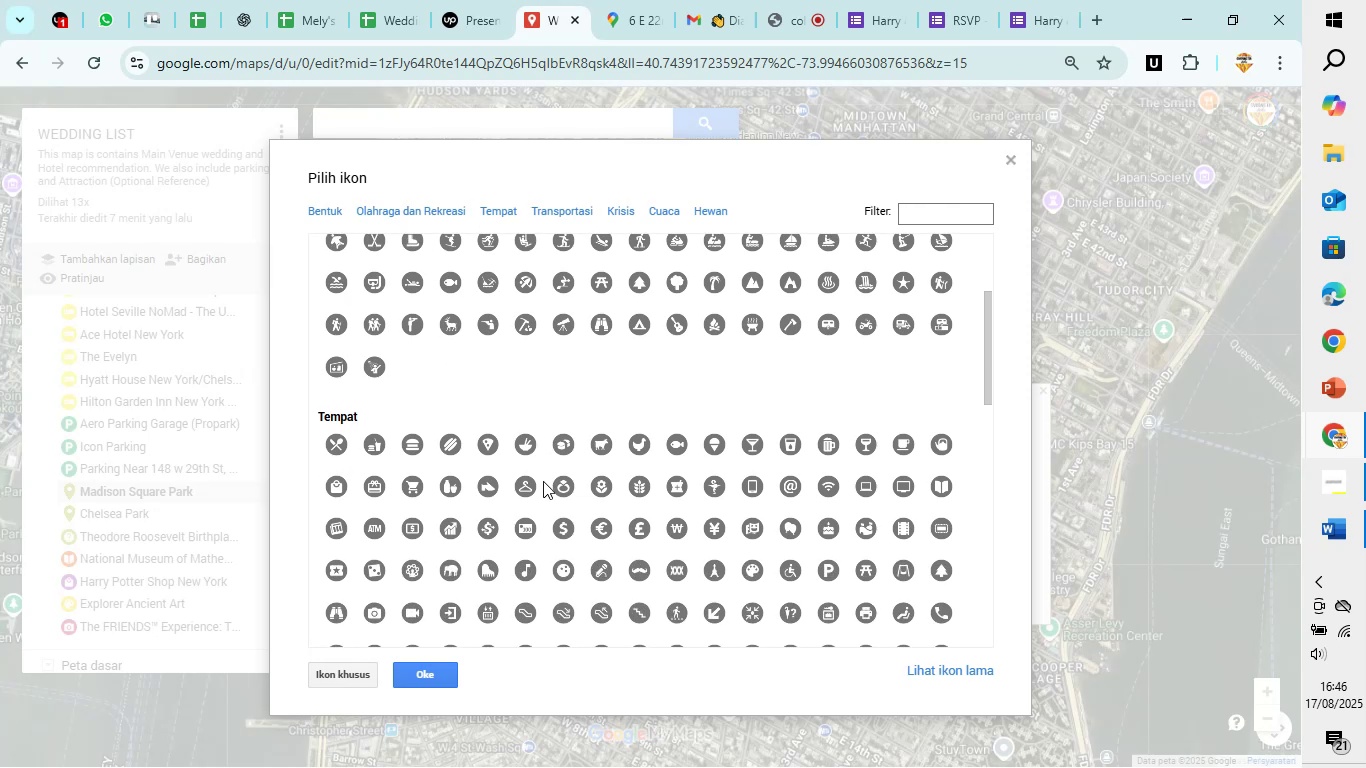 
mouse_move([617, 489])
 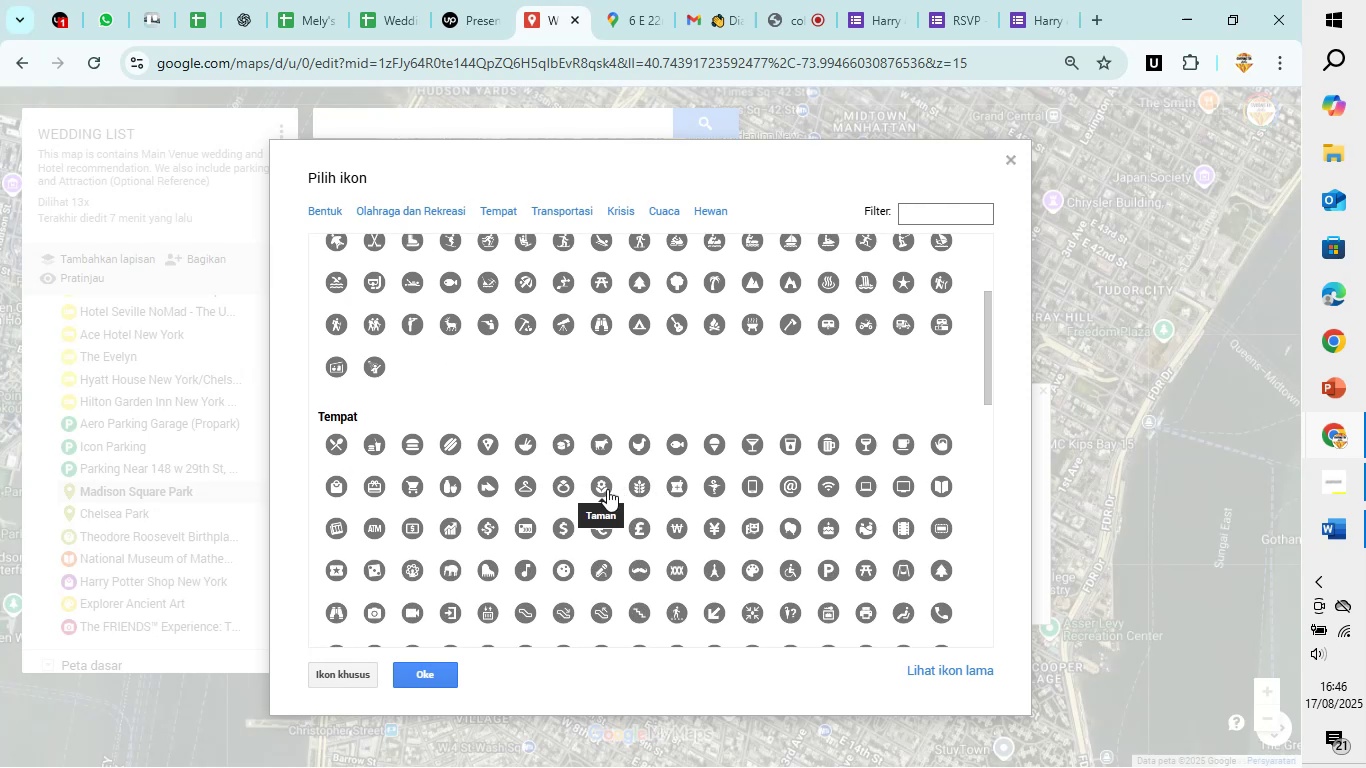 
left_click([607, 489])
 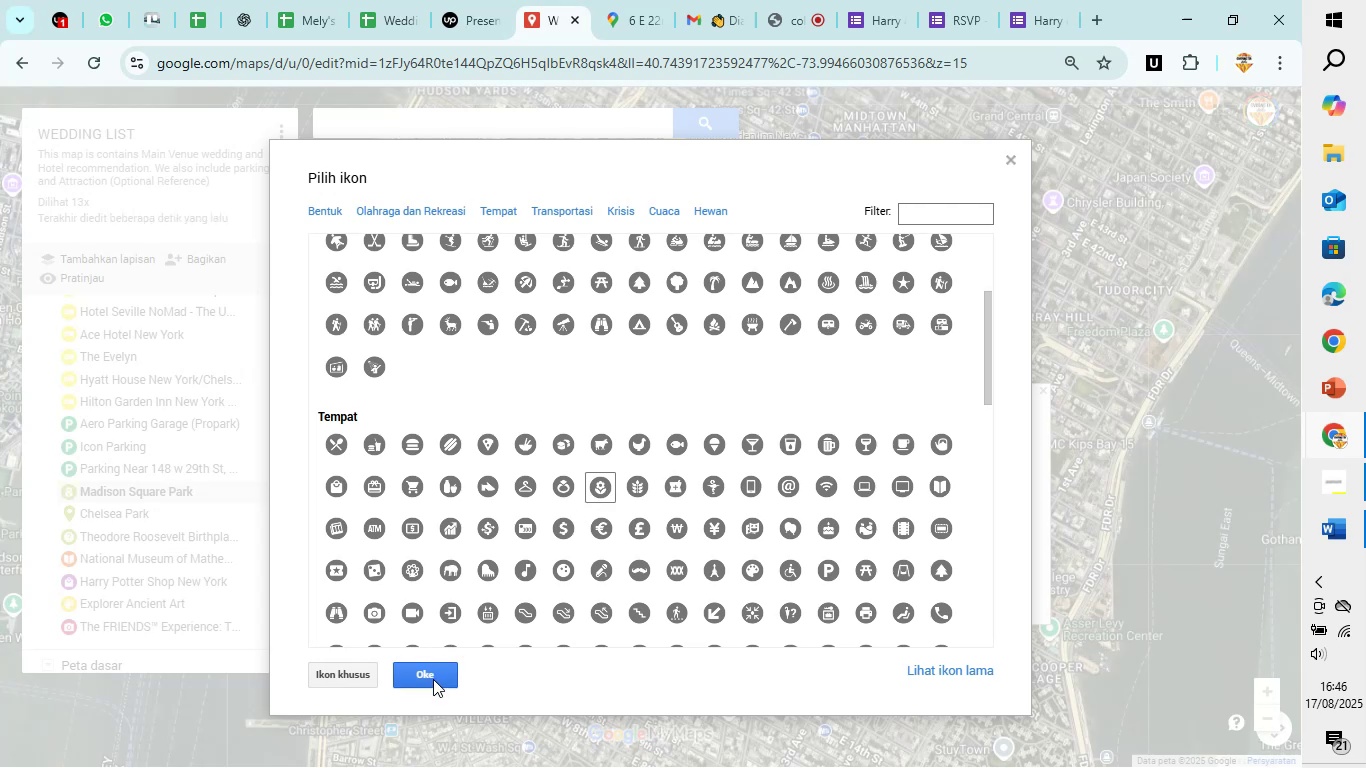 
left_click([433, 679])
 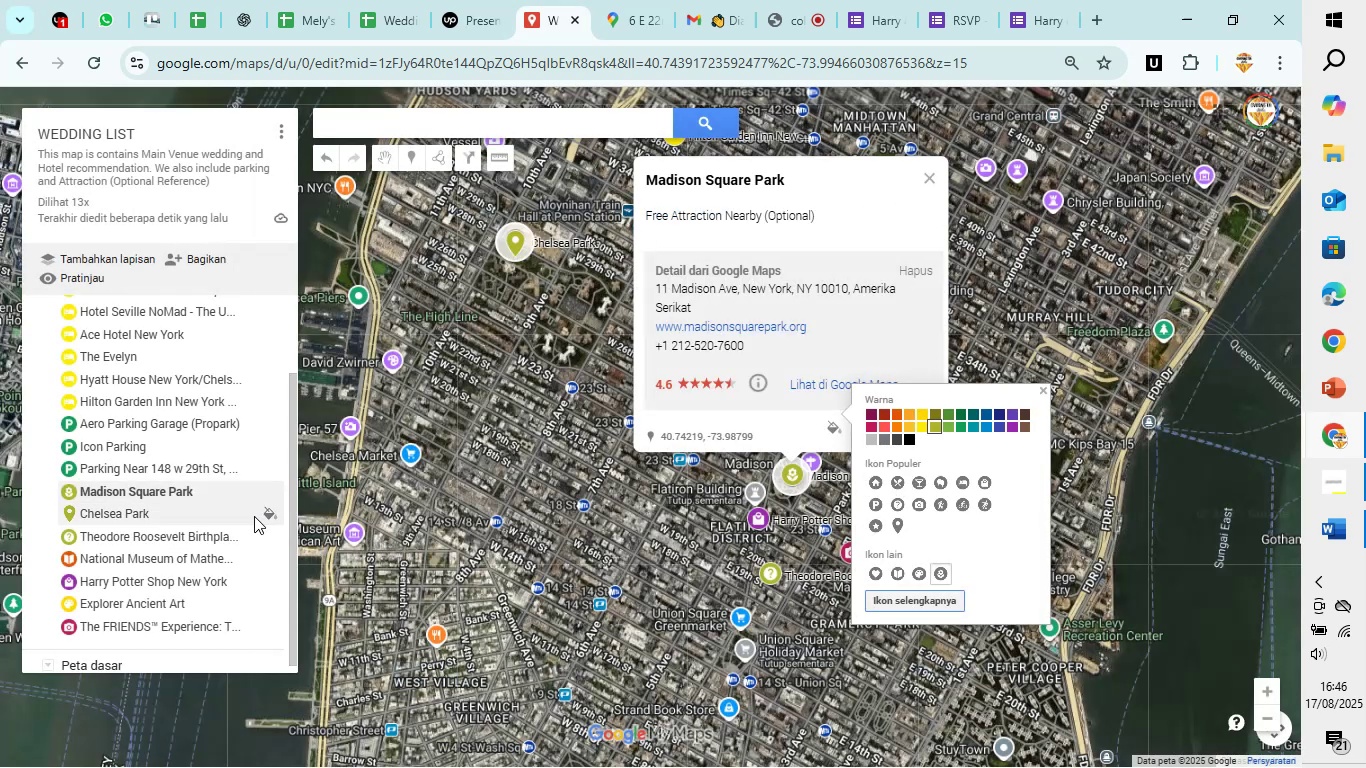 
wait(6.15)
 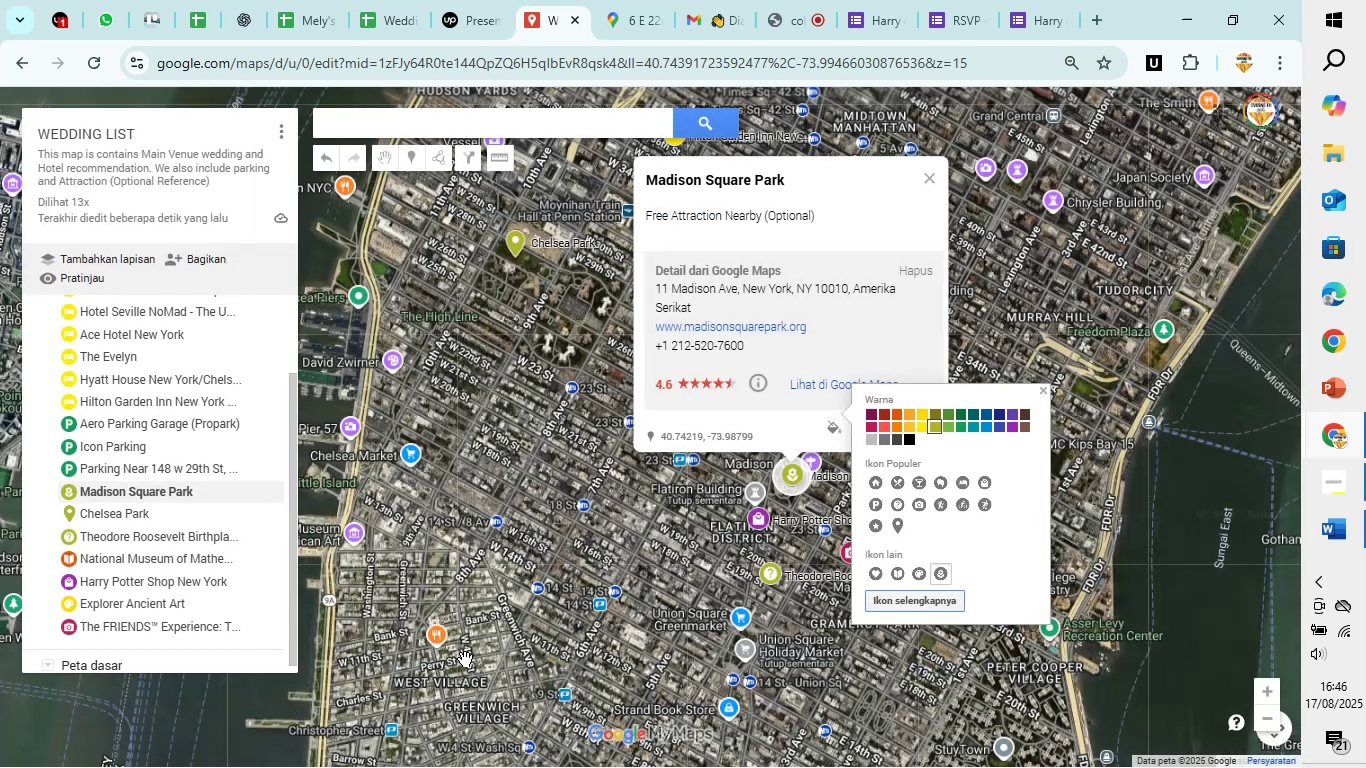 
left_click([266, 510])
 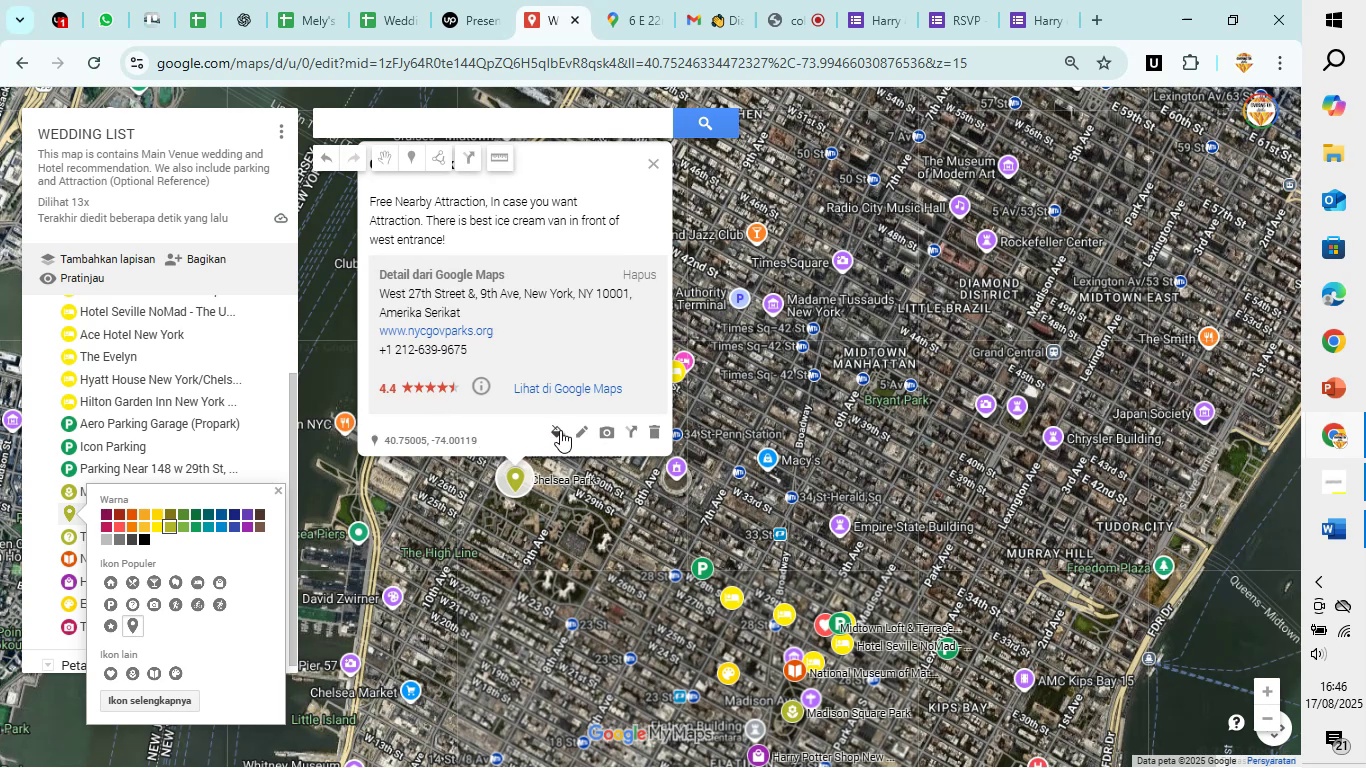 
wait(5.79)
 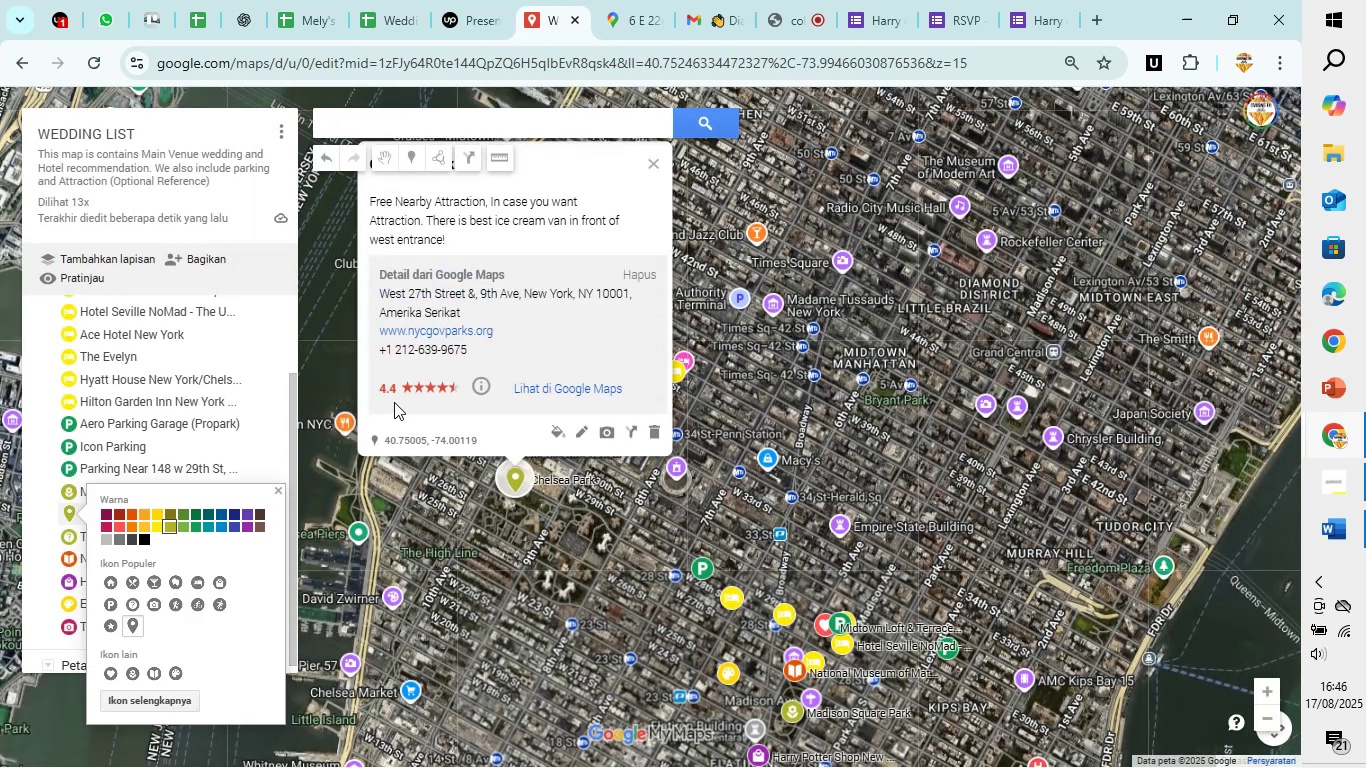 
left_click([560, 430])
 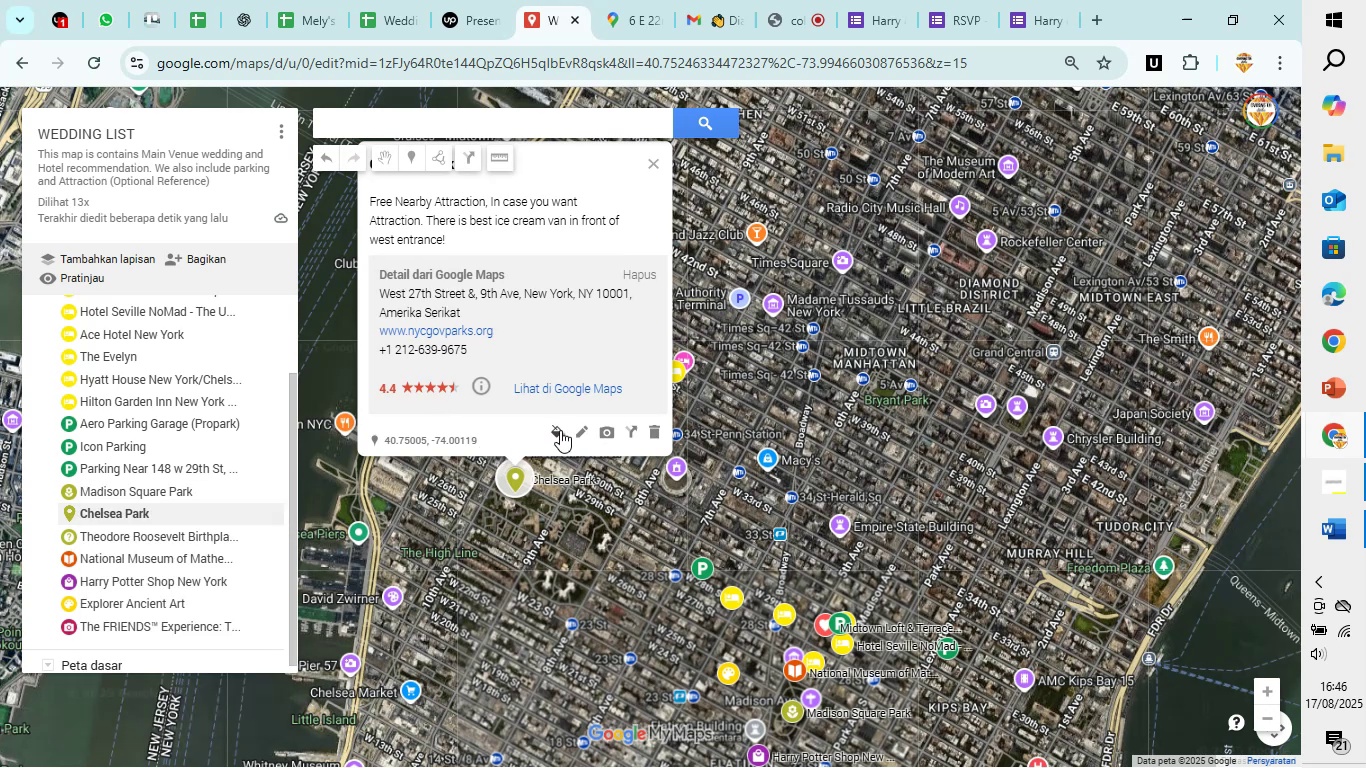 
left_click([557, 427])
 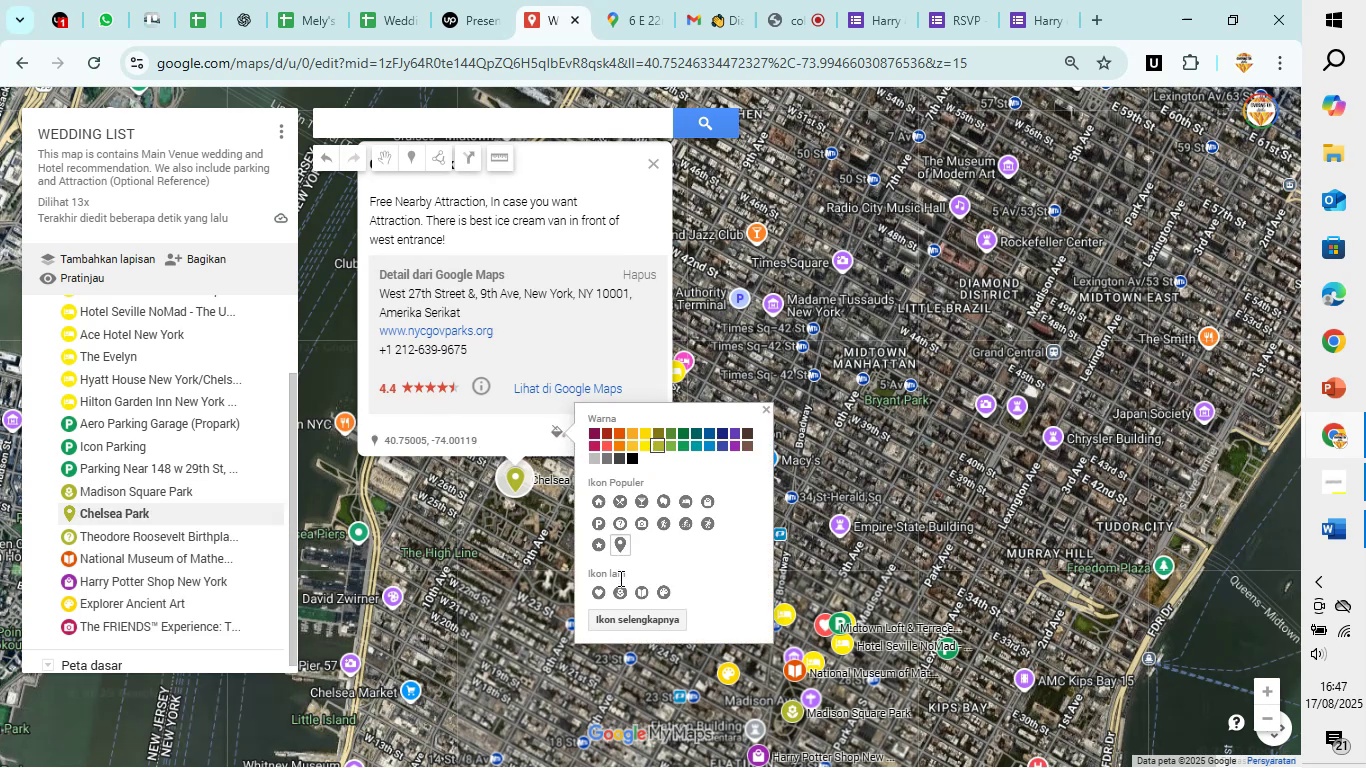 
left_click([619, 597])
 